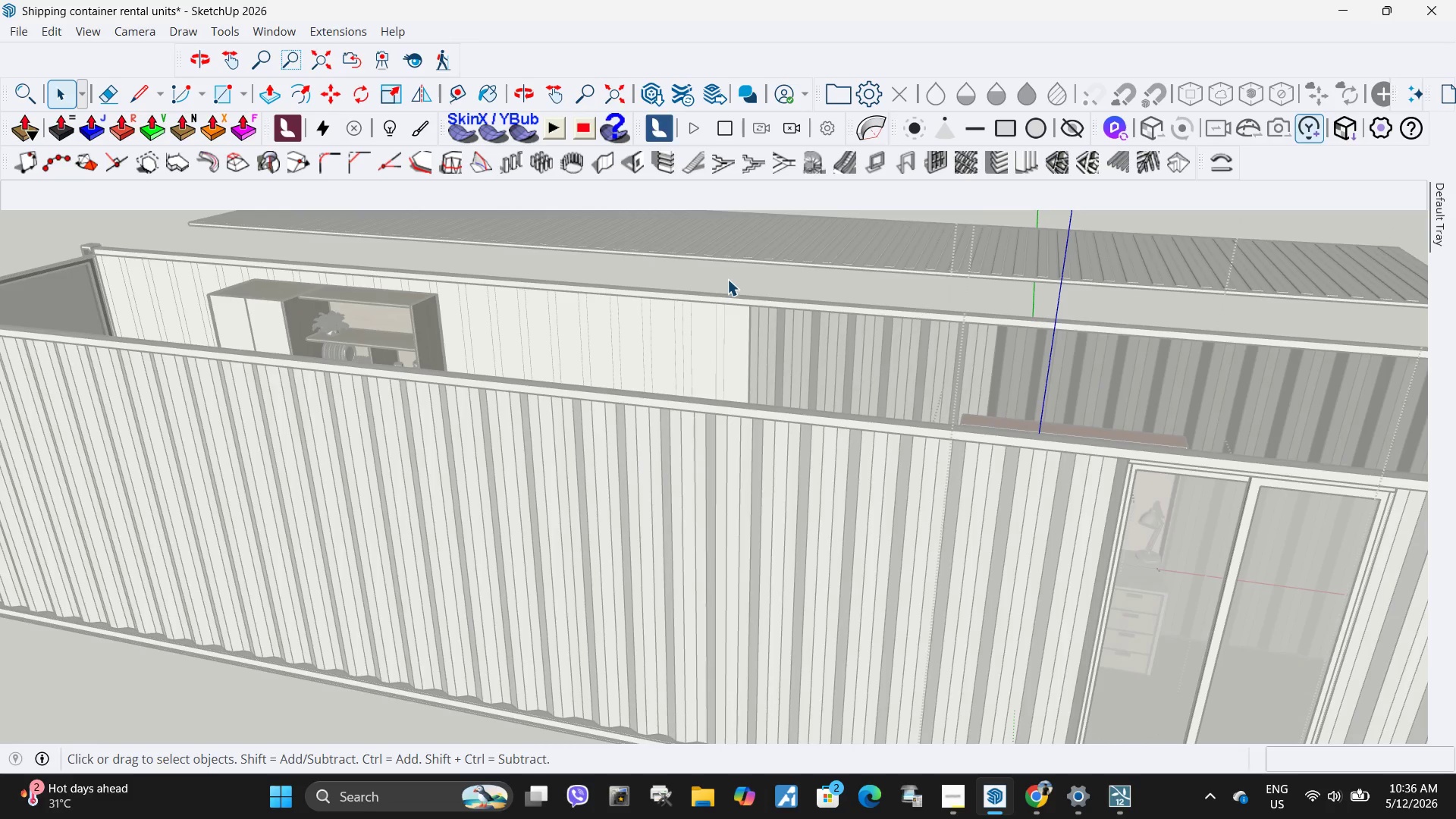 
left_click([727, 279])
 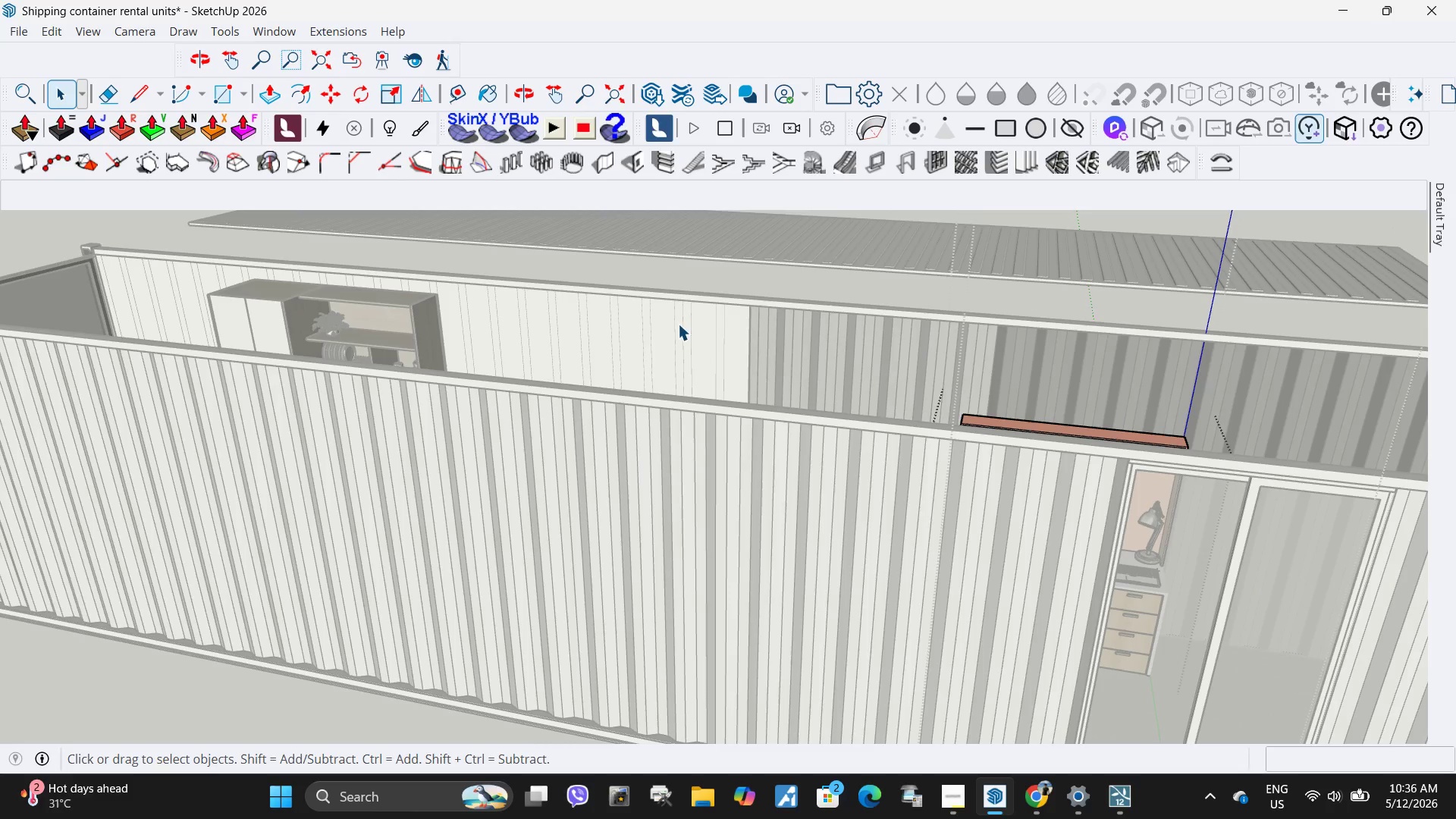 
scroll: coordinate [671, 263], scroll_direction: up, amount: 10.0
 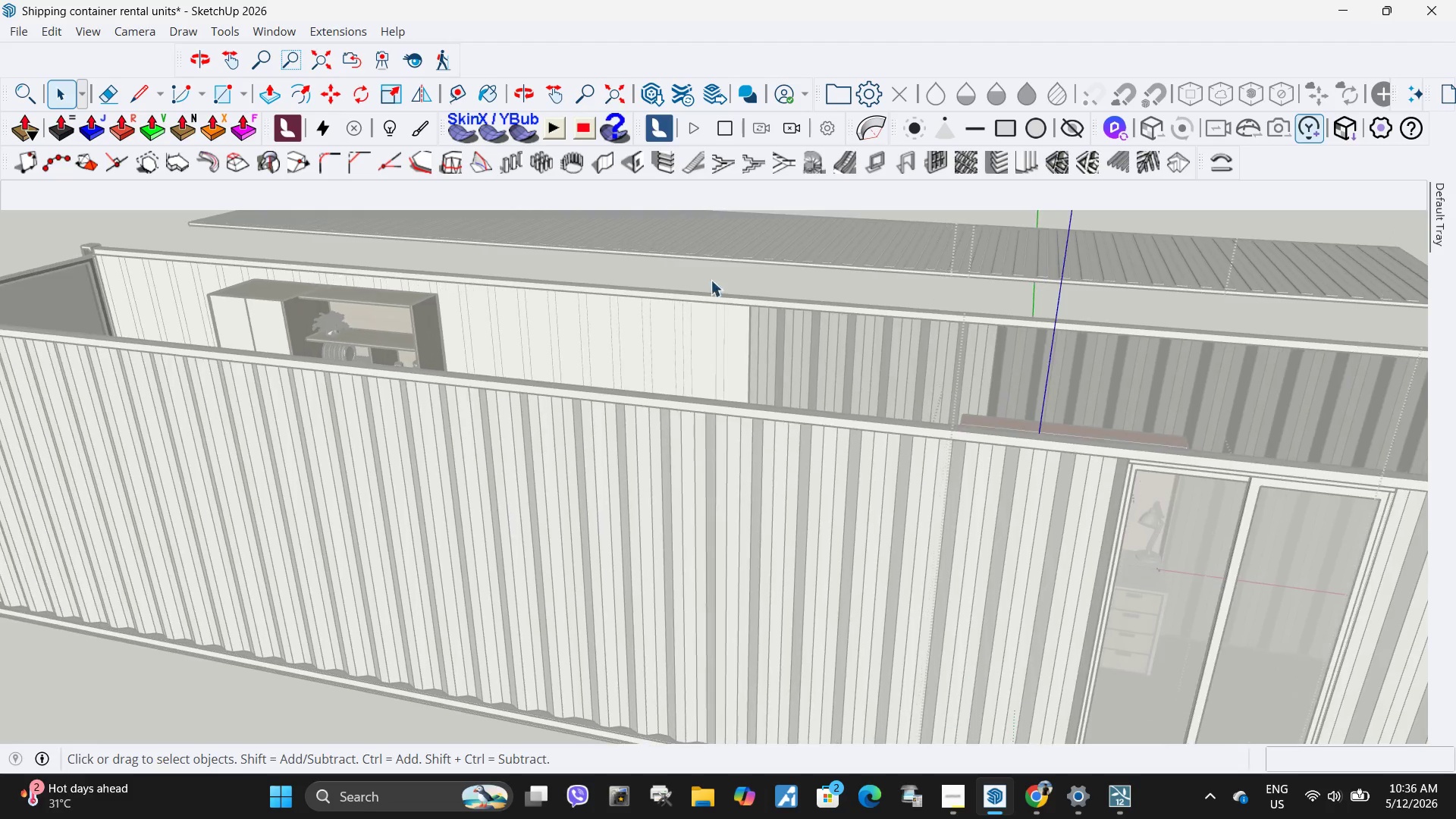 
key(Escape)
 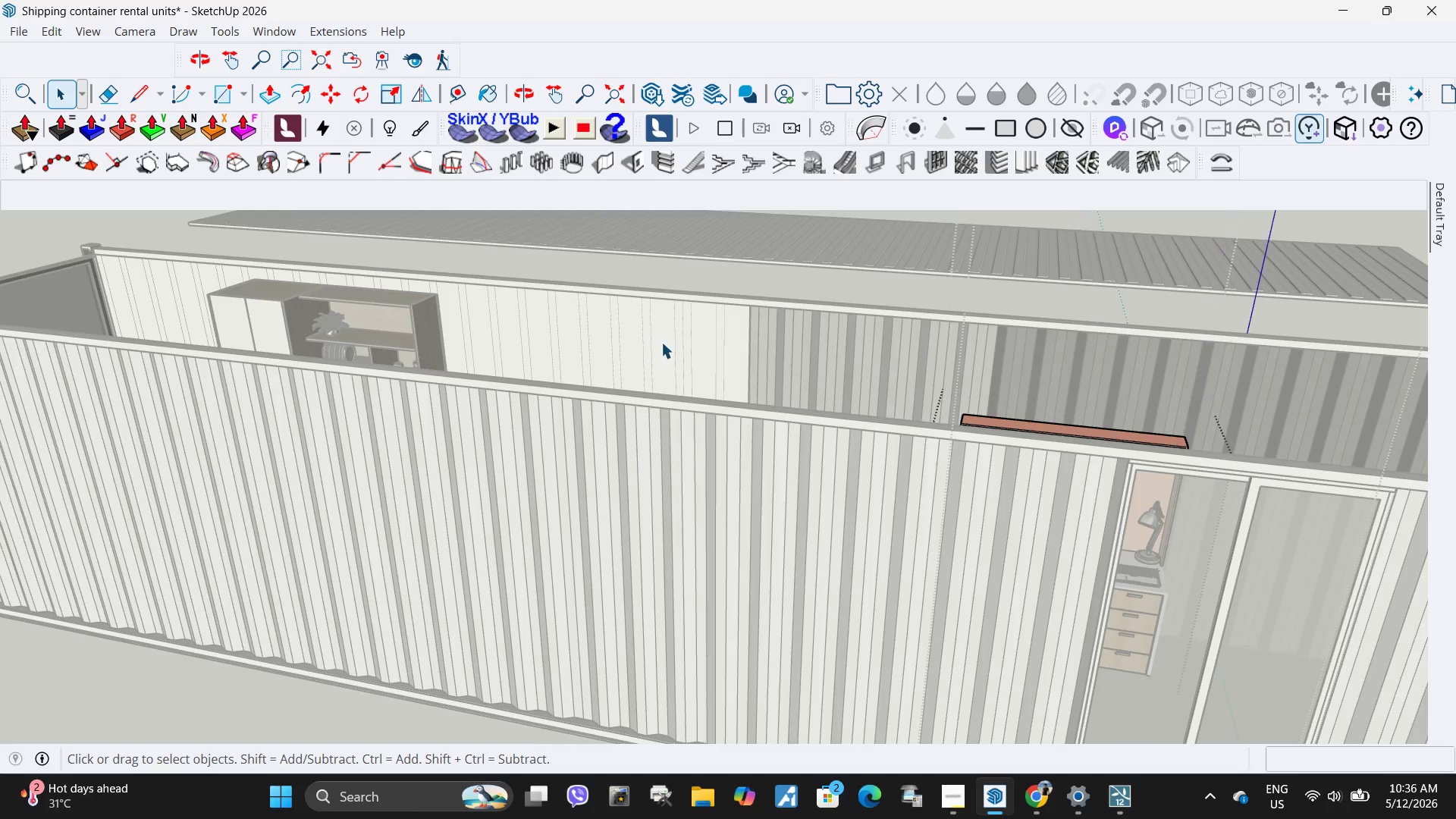 
key(Escape)
 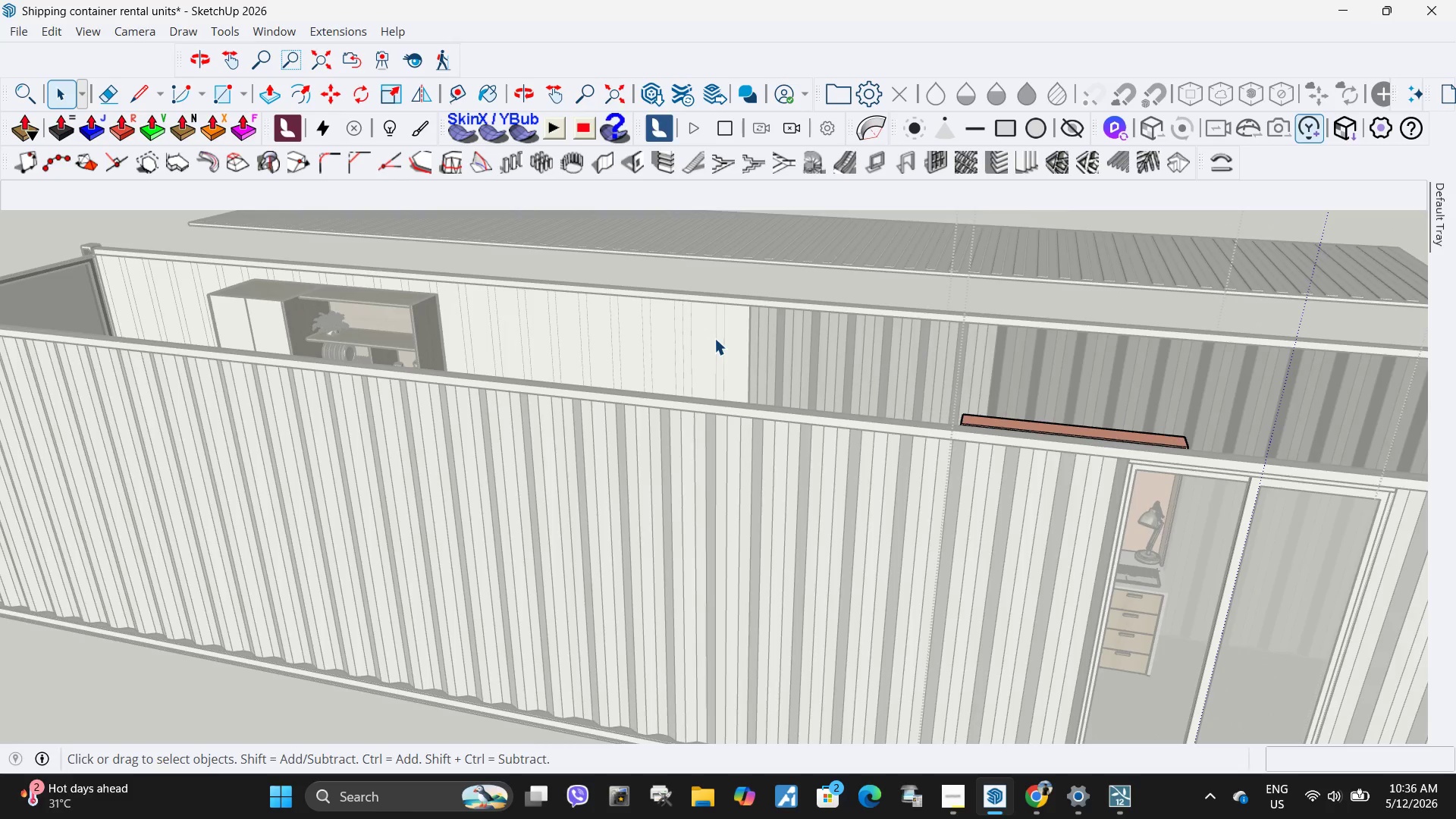 
key(Escape)
 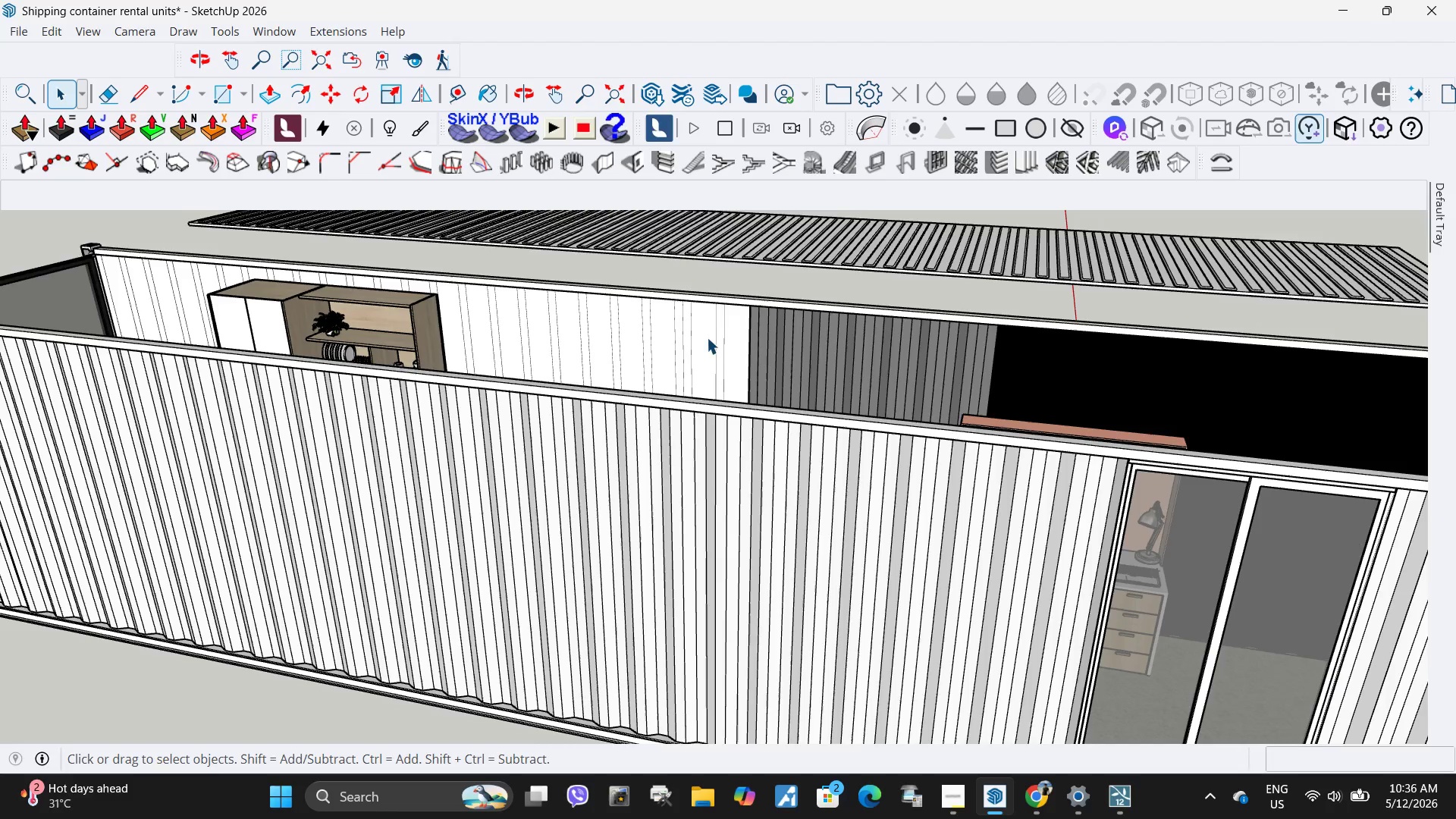 
key(Escape)
 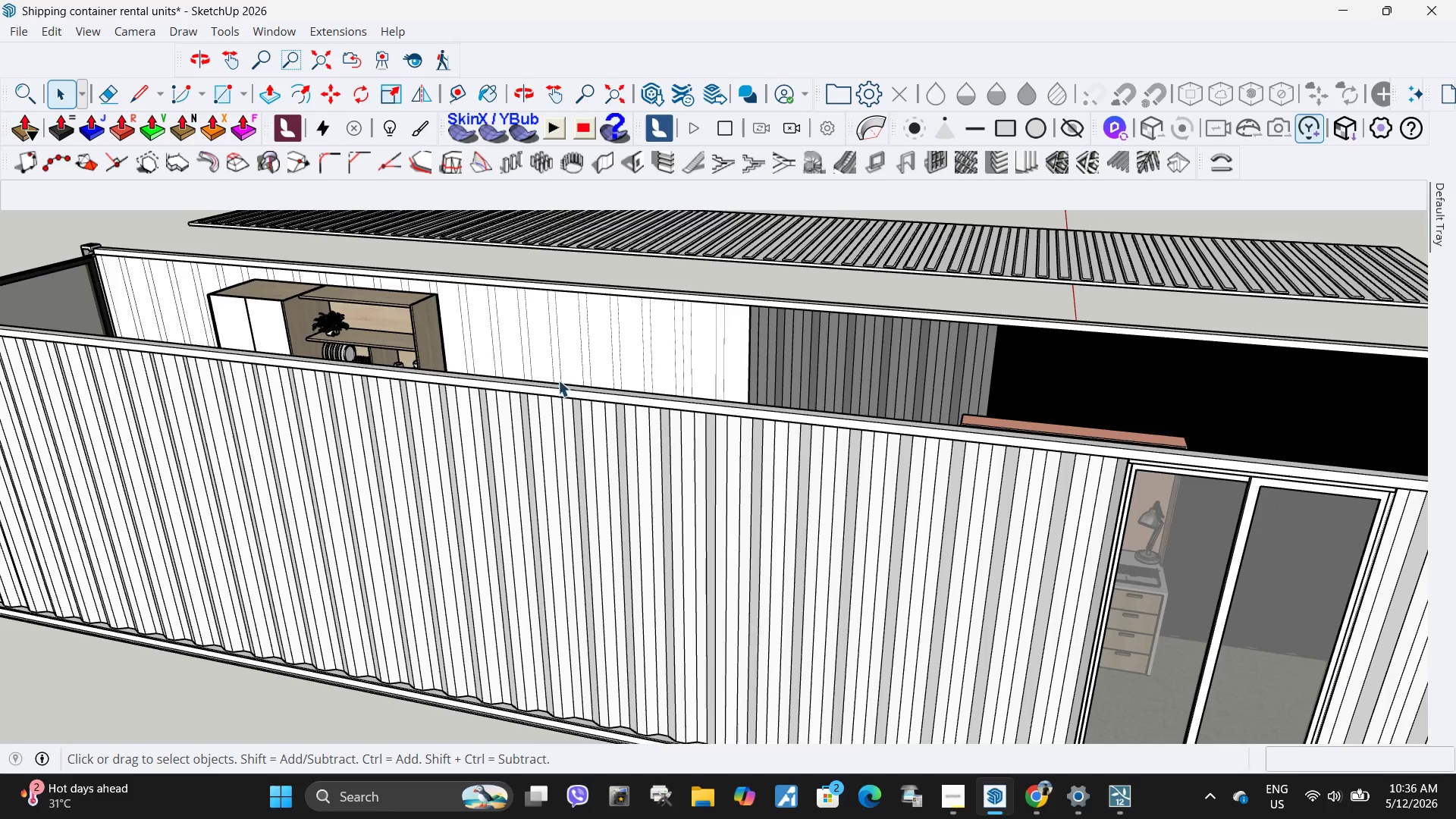 
key(Escape)
 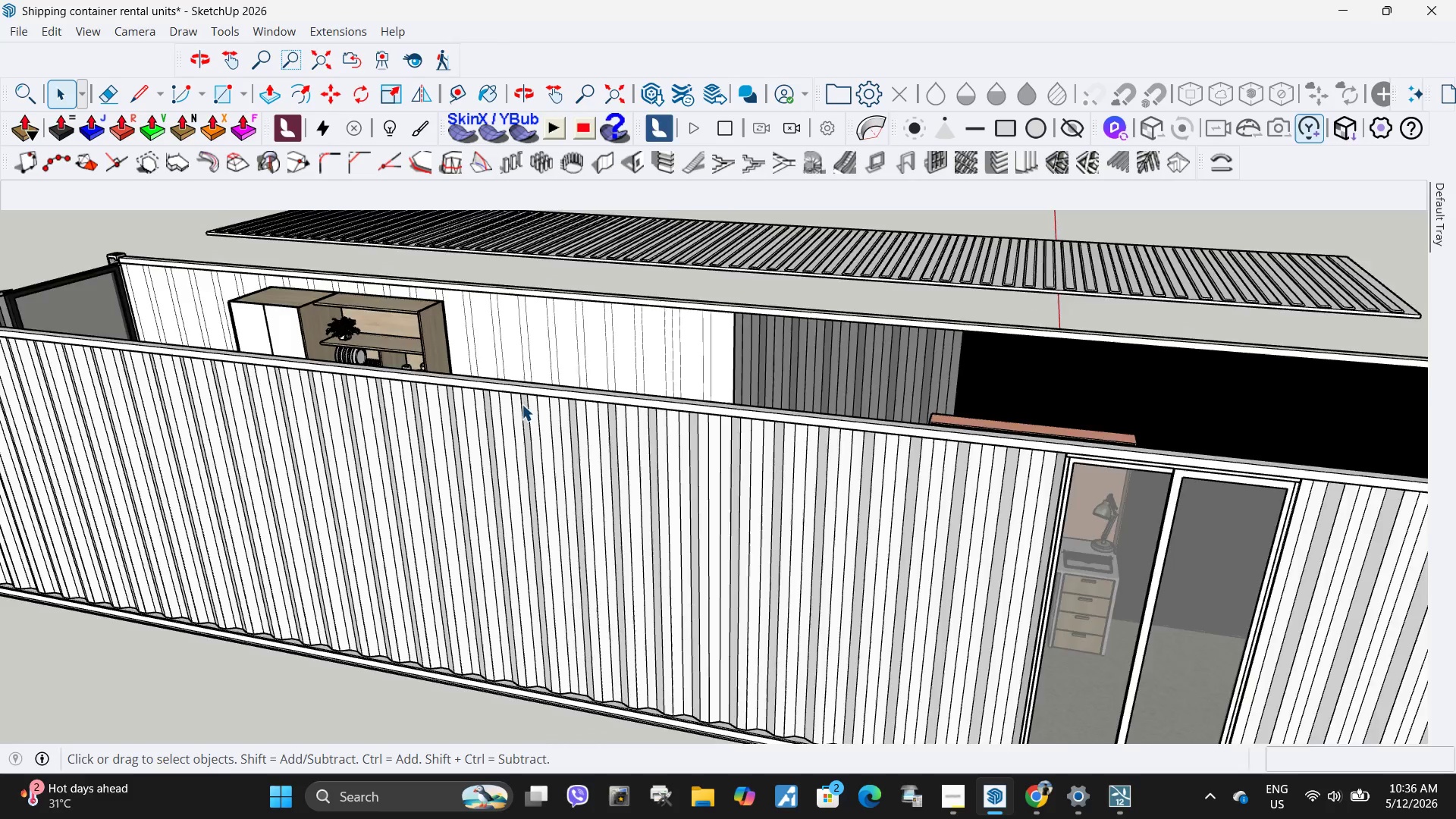 
key(Escape)
 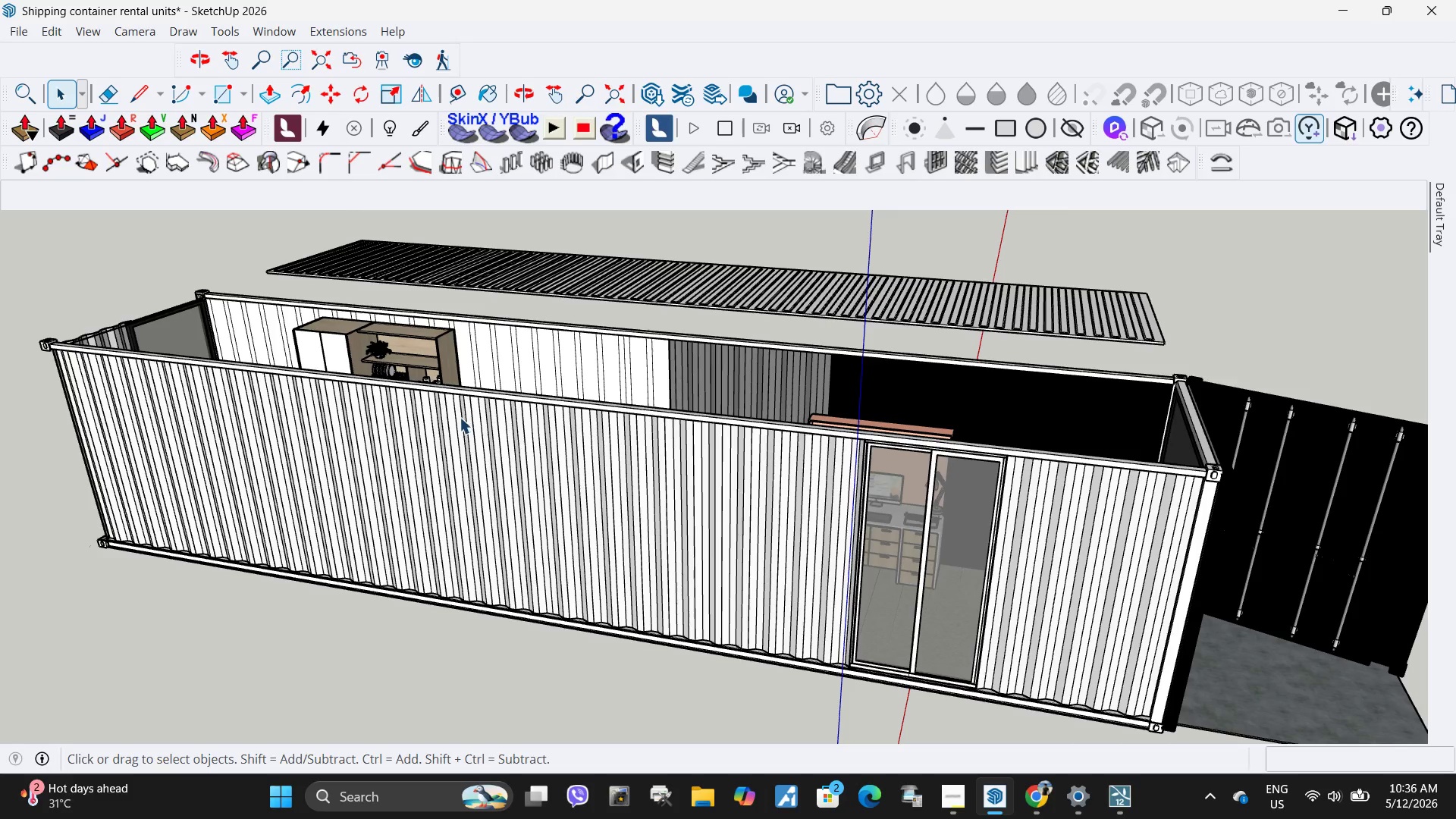 
key(Escape)
 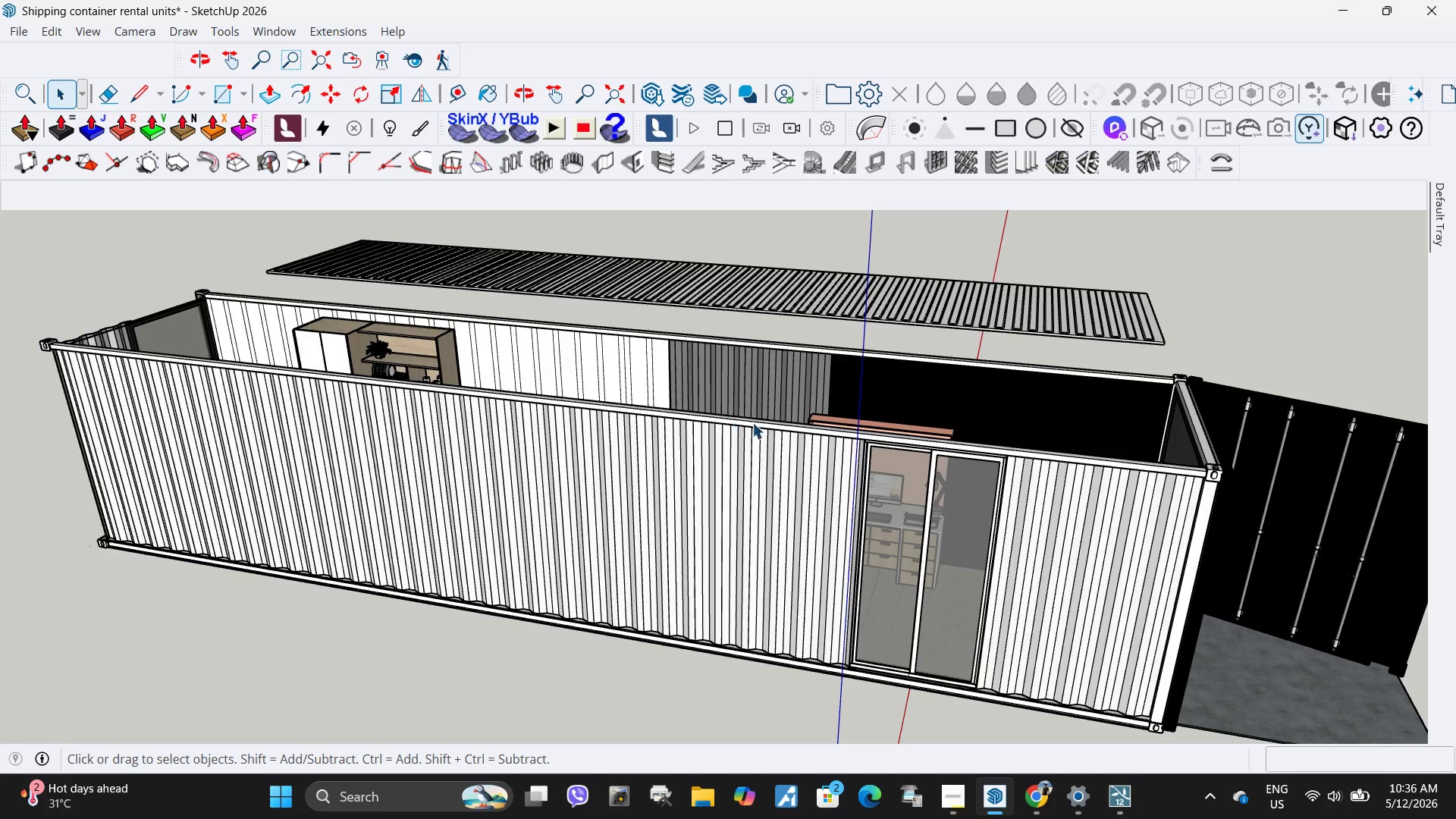 
key(Escape)
 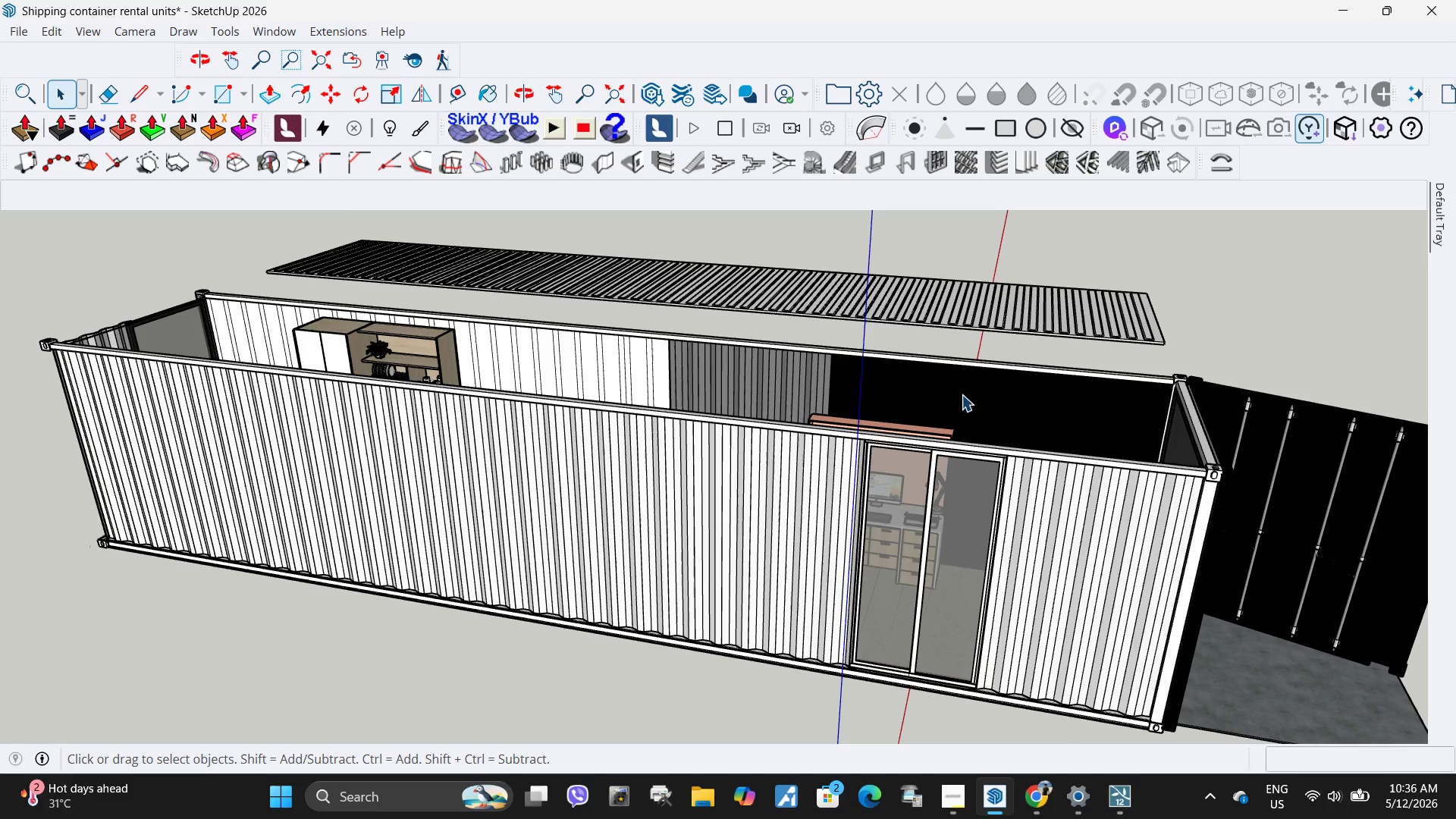 
scroll: coordinate [471, 416], scroll_direction: down, amount: 5.0
 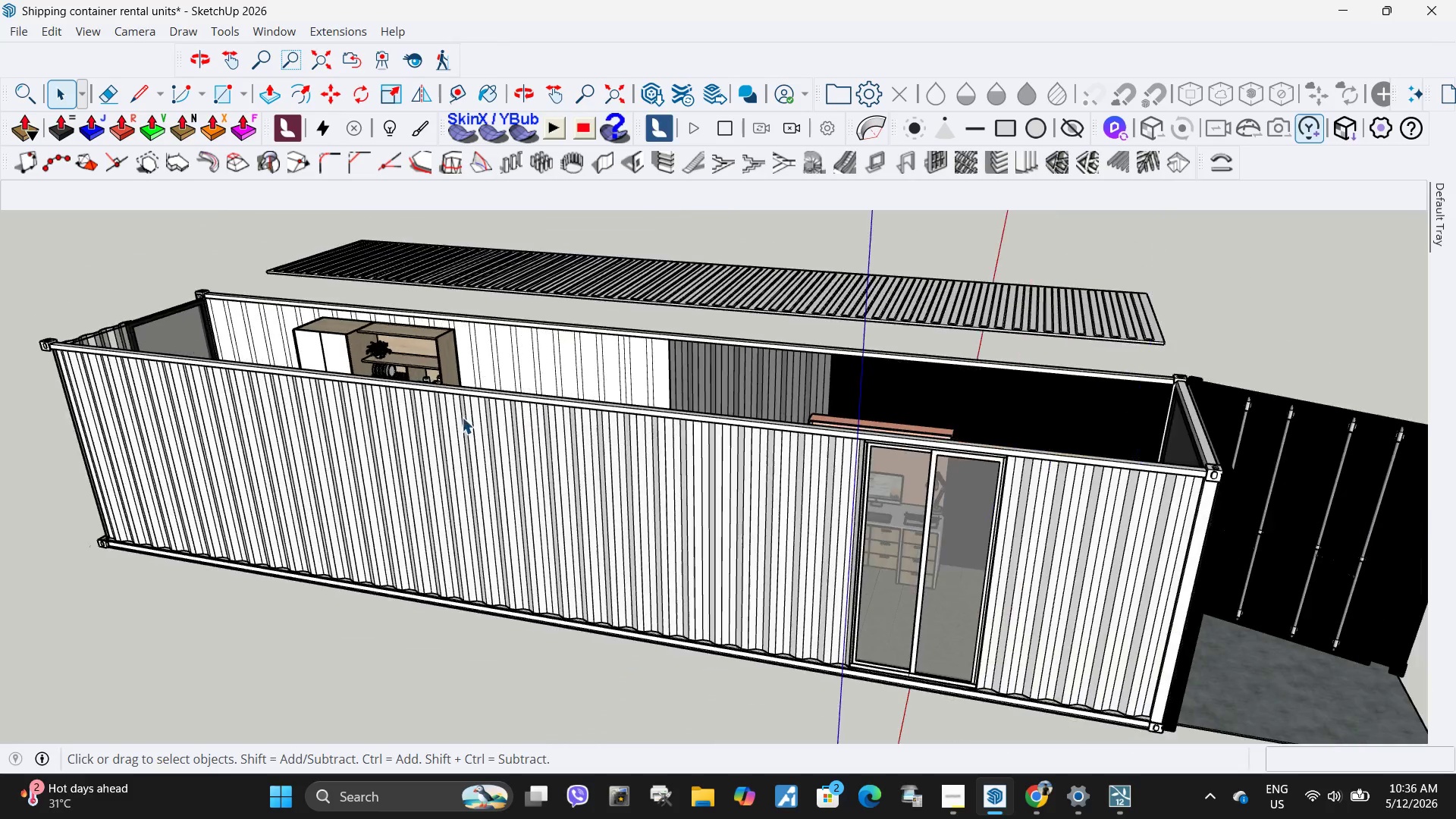 
key(Escape)
 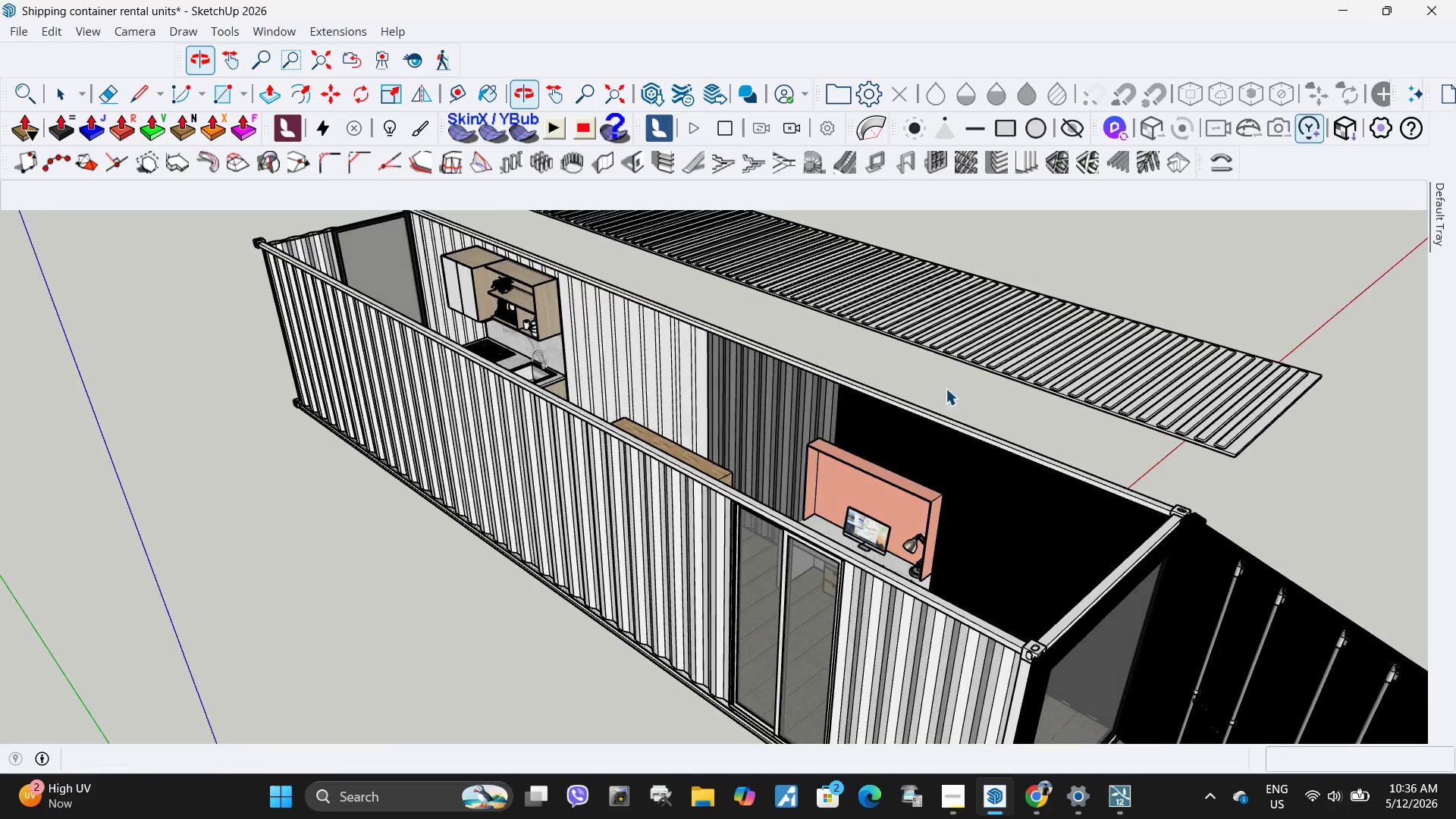 
scroll: coordinate [935, 431], scroll_direction: up, amount: 5.0
 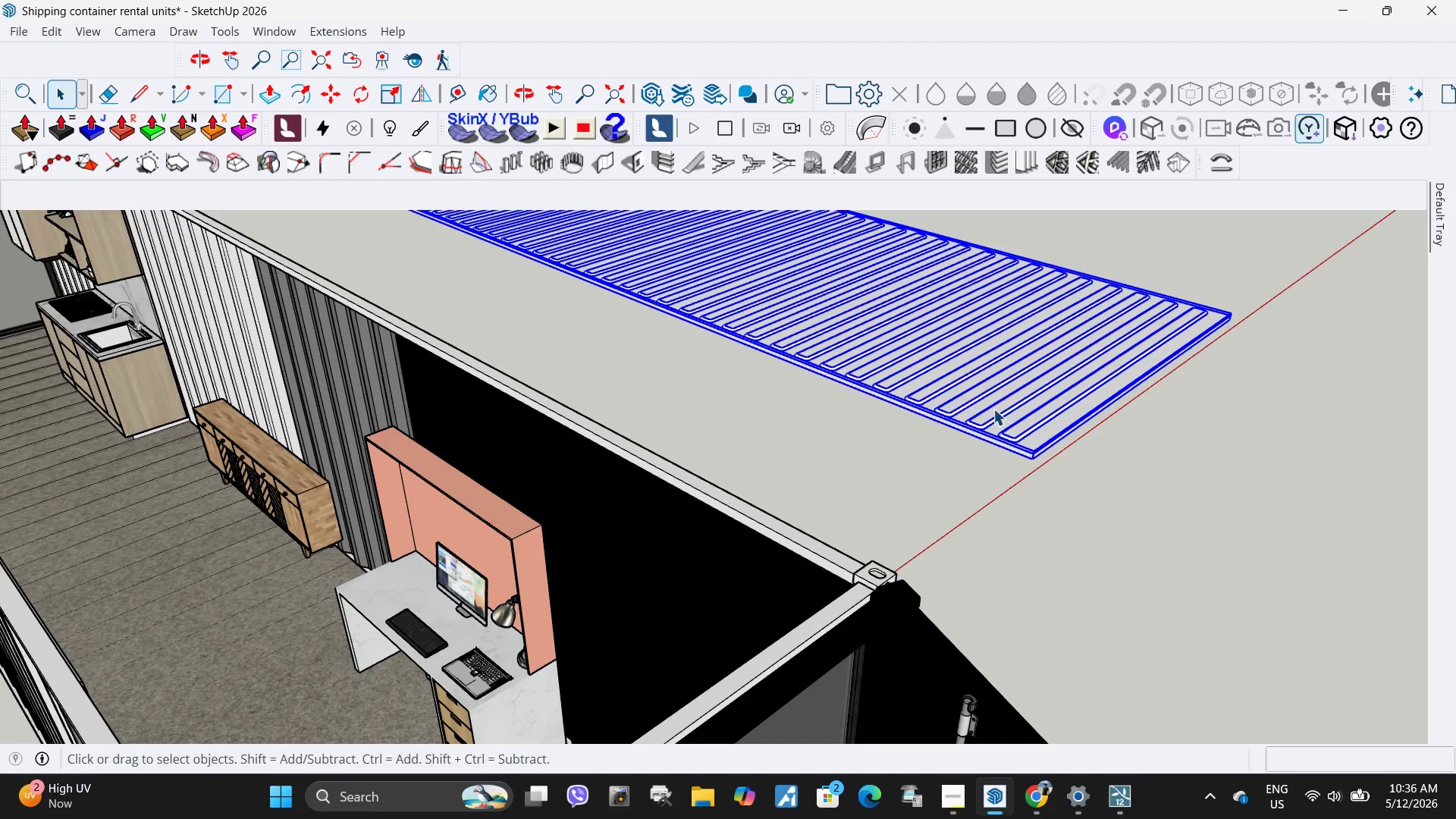 
scroll: coordinate [1051, 451], scroll_direction: down, amount: 6.0
 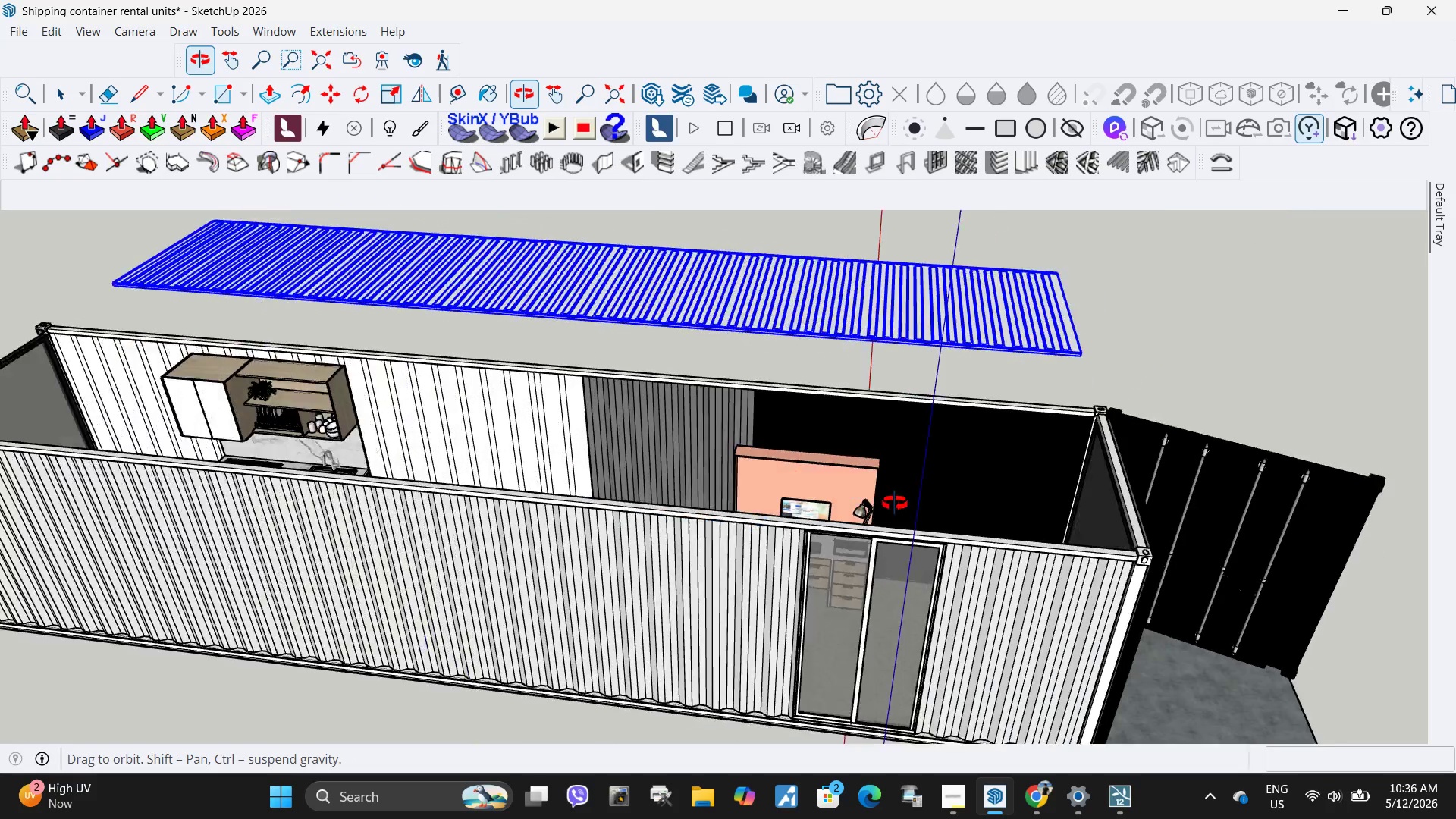 
scroll: coordinate [849, 488], scroll_direction: up, amount: 3.0
 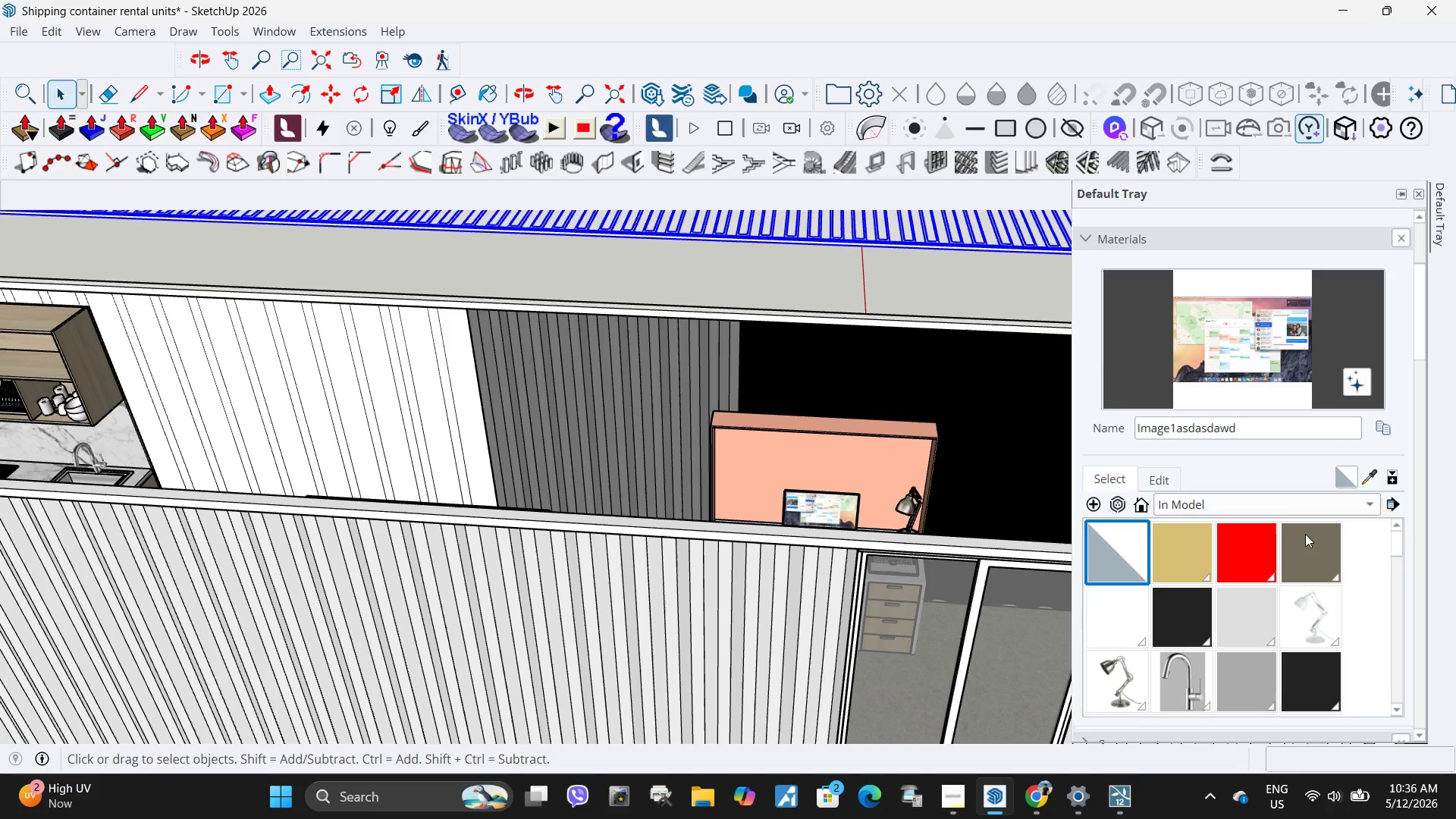 
scroll: coordinate [591, 440], scroll_direction: down, amount: 5.0
 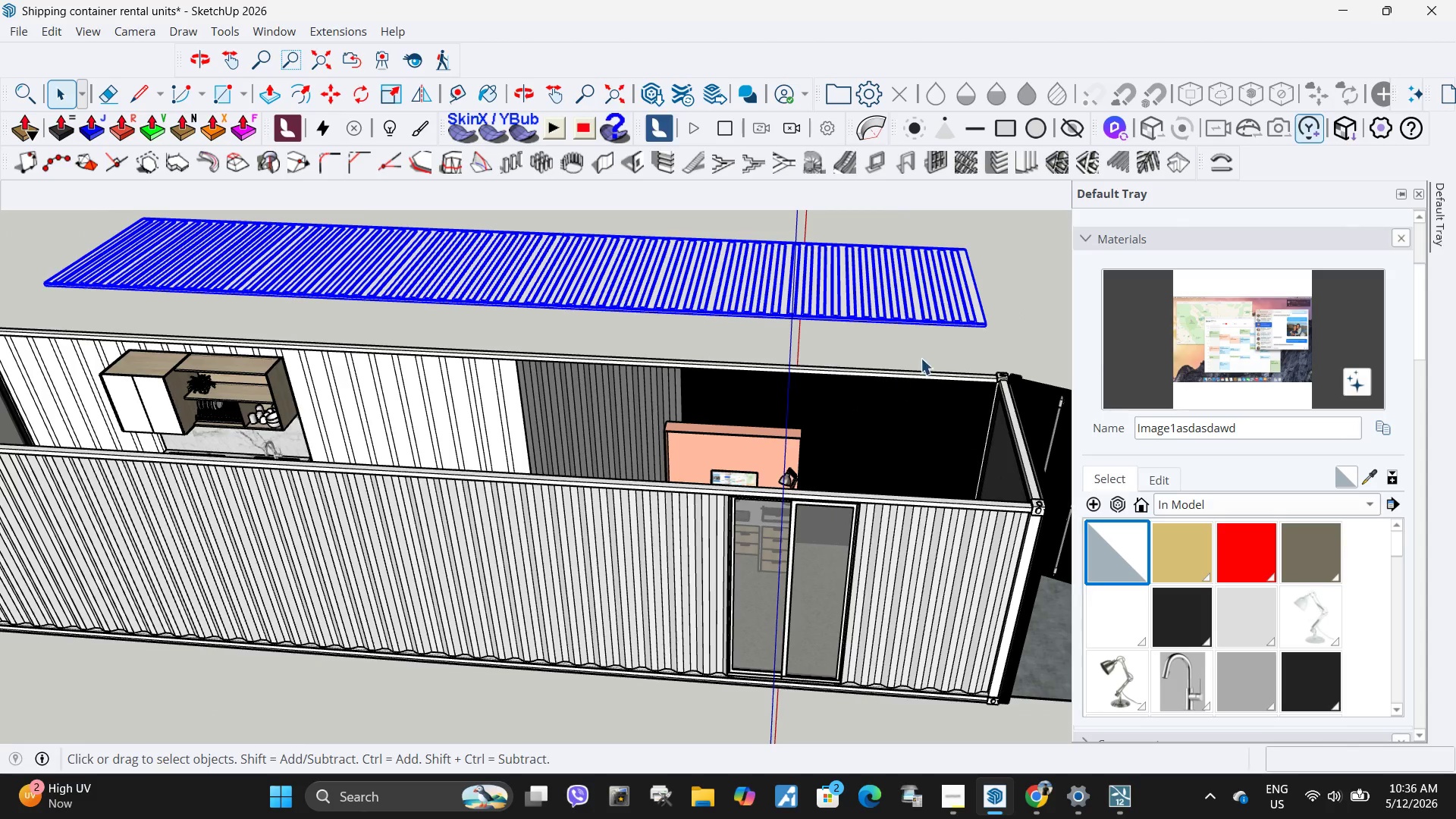 
scroll: coordinate [812, 300], scroll_direction: up, amount: 5.0
 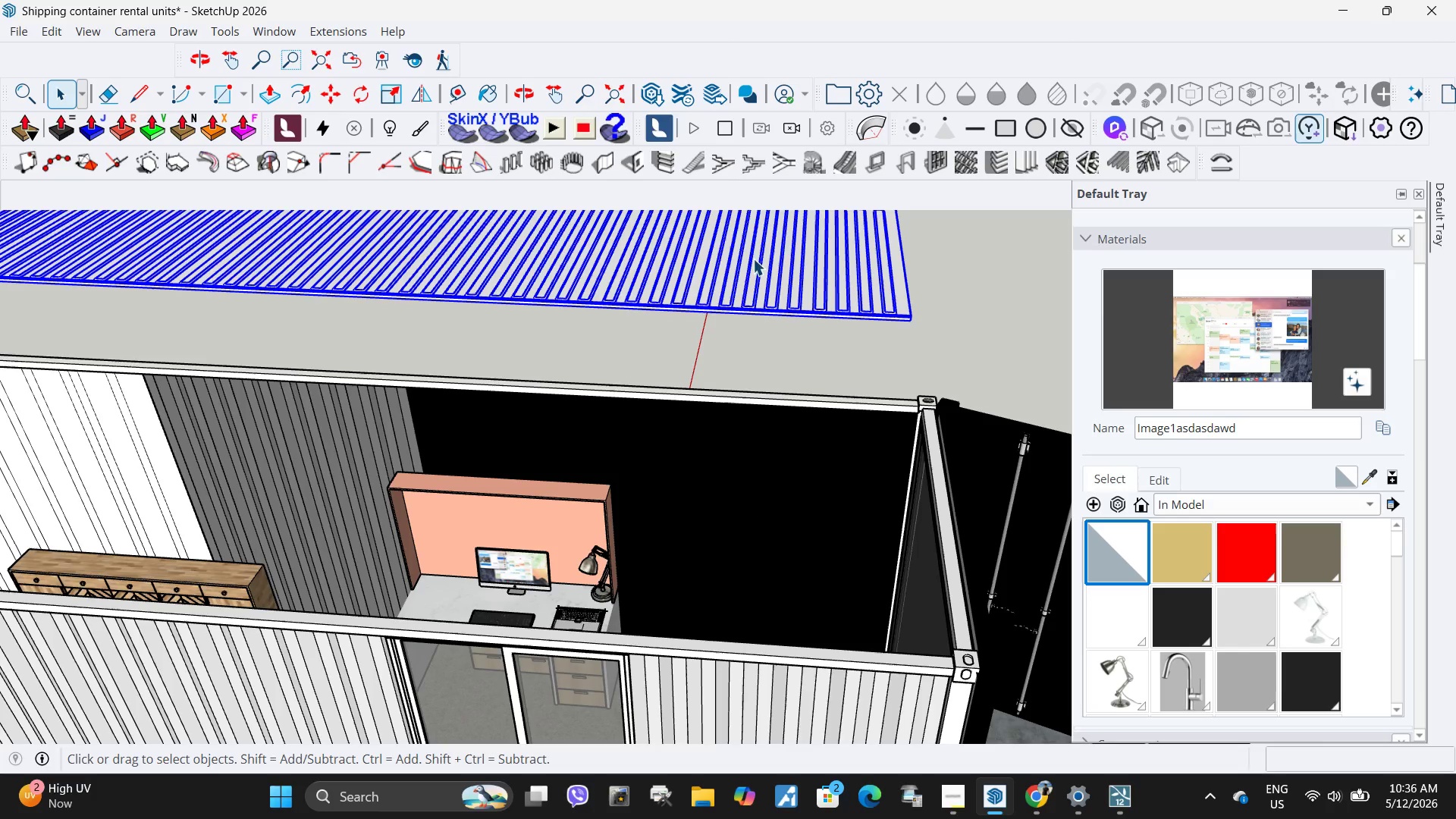 
left_click([1038, 799])
 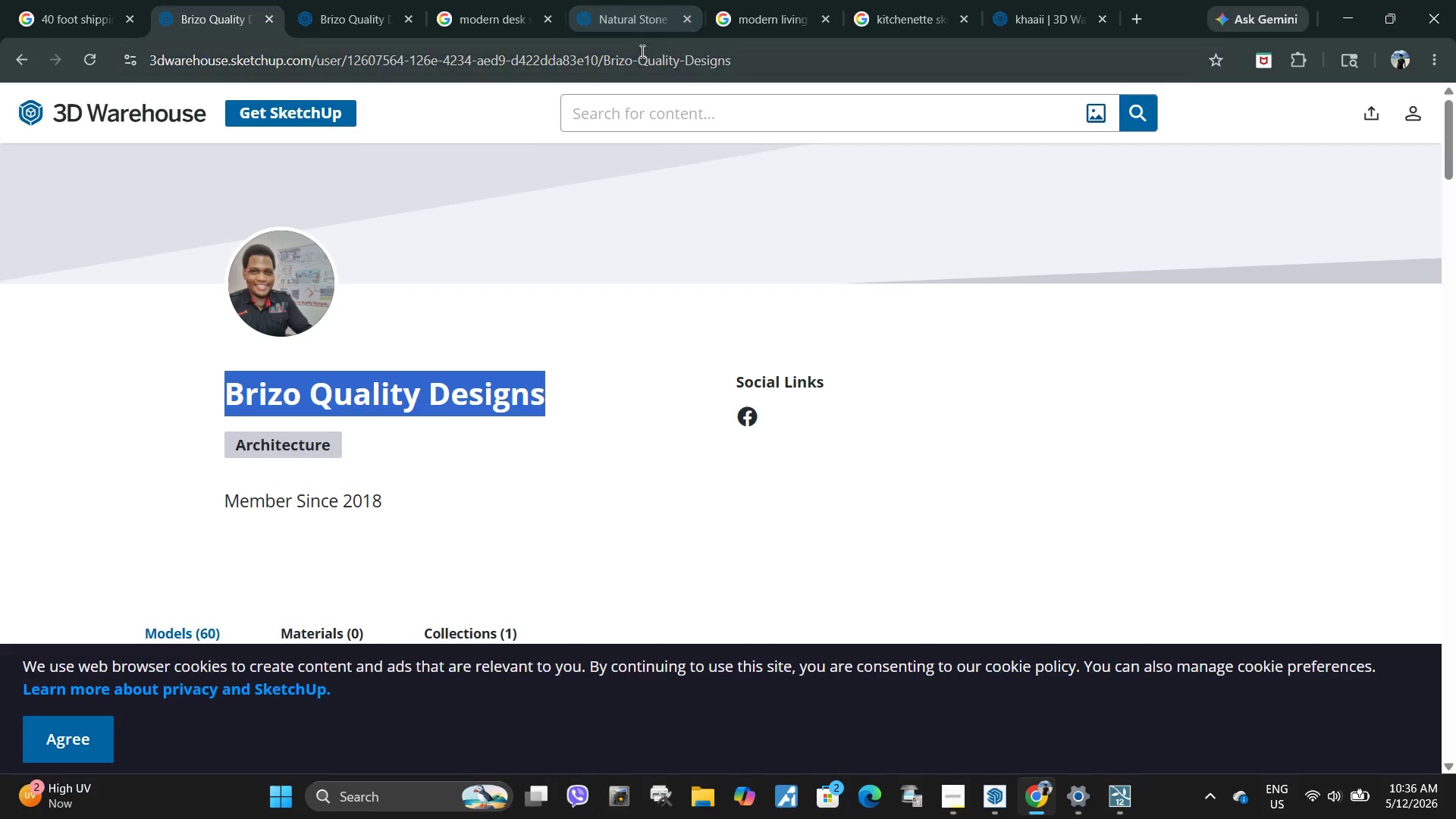 
left_click([651, 51])
 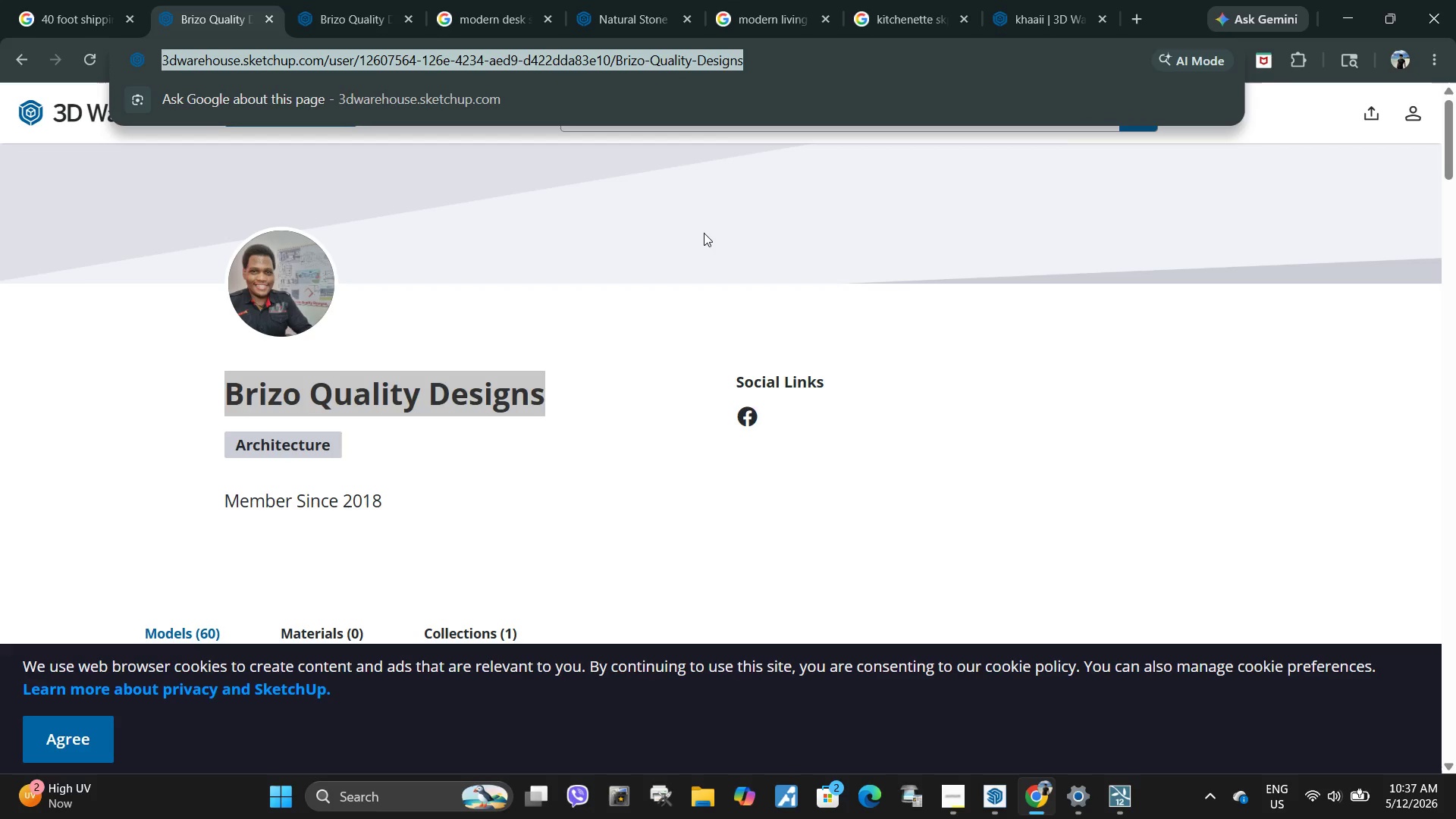 
type(mac wallpaper skp)
 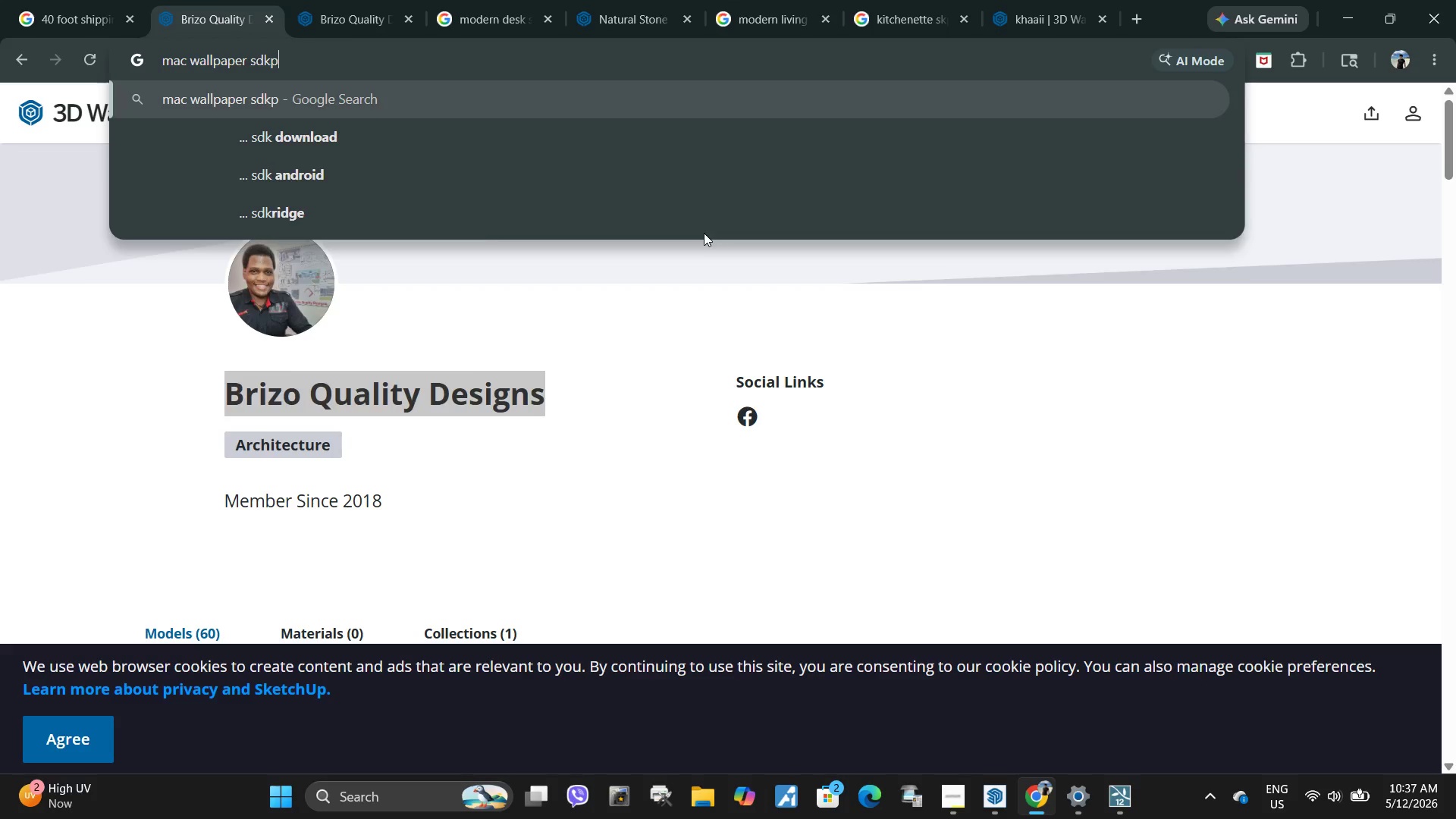 
key(Enter)
 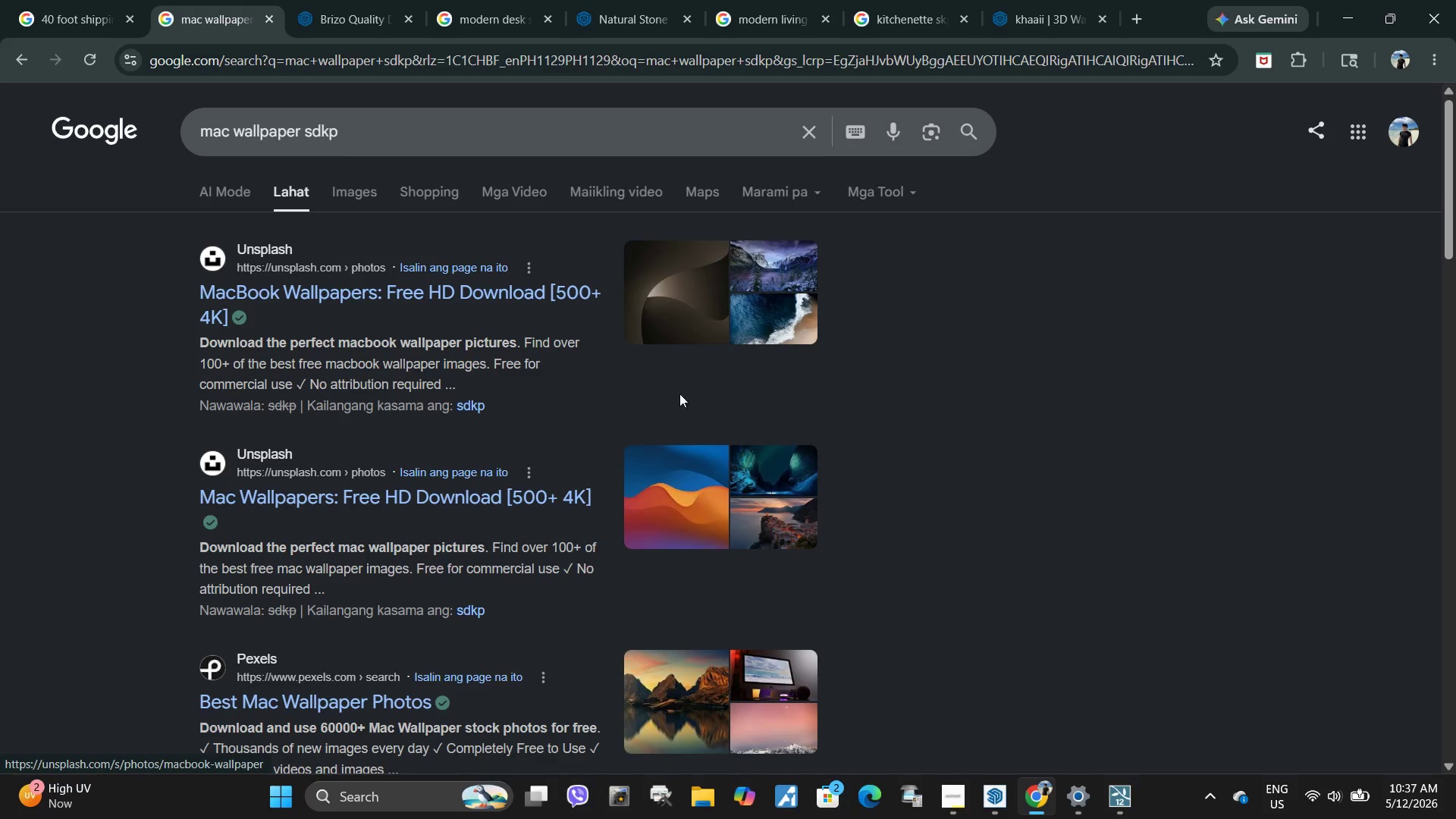 
wait(5.34)
 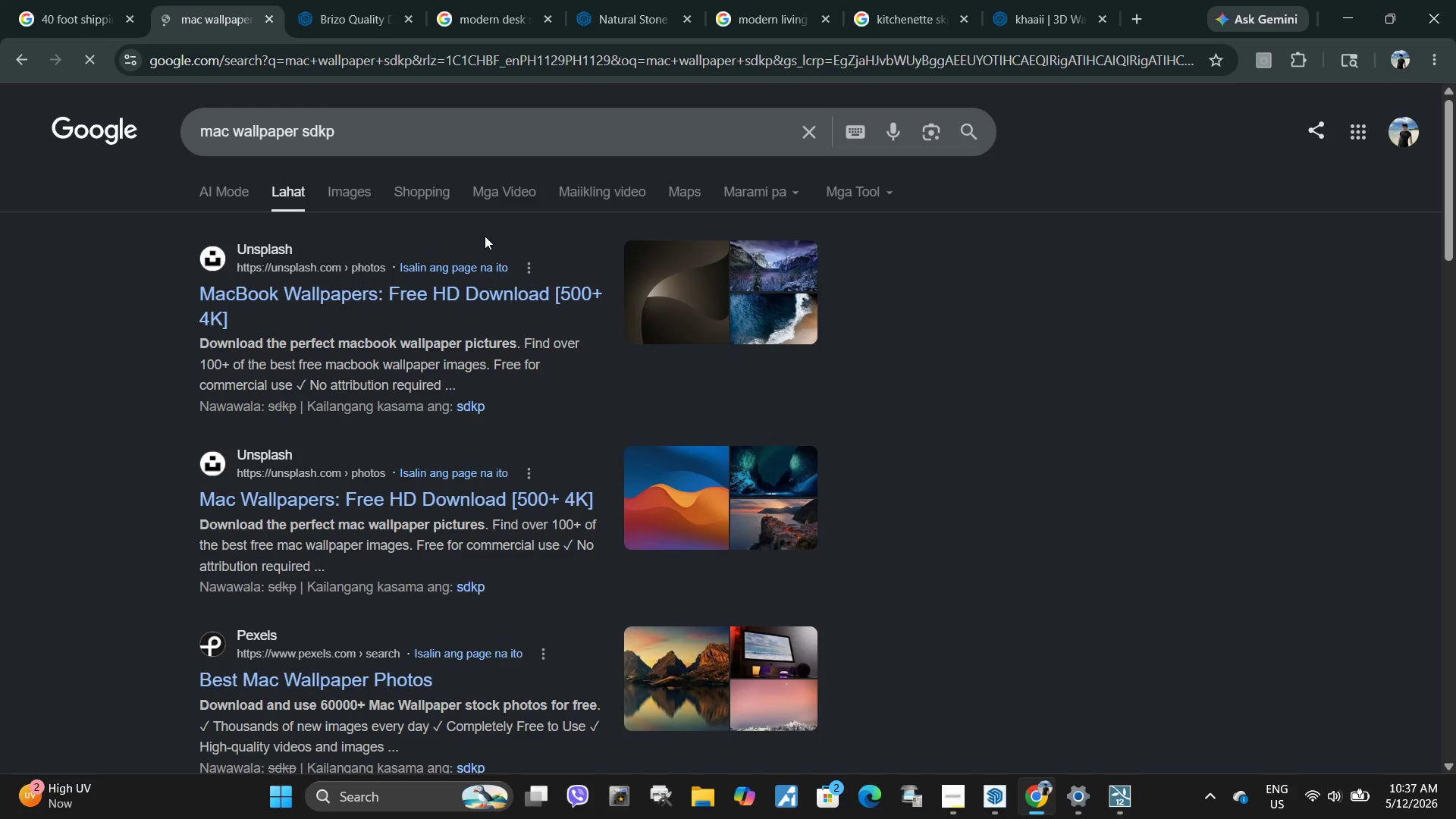 
left_click([678, 521])
 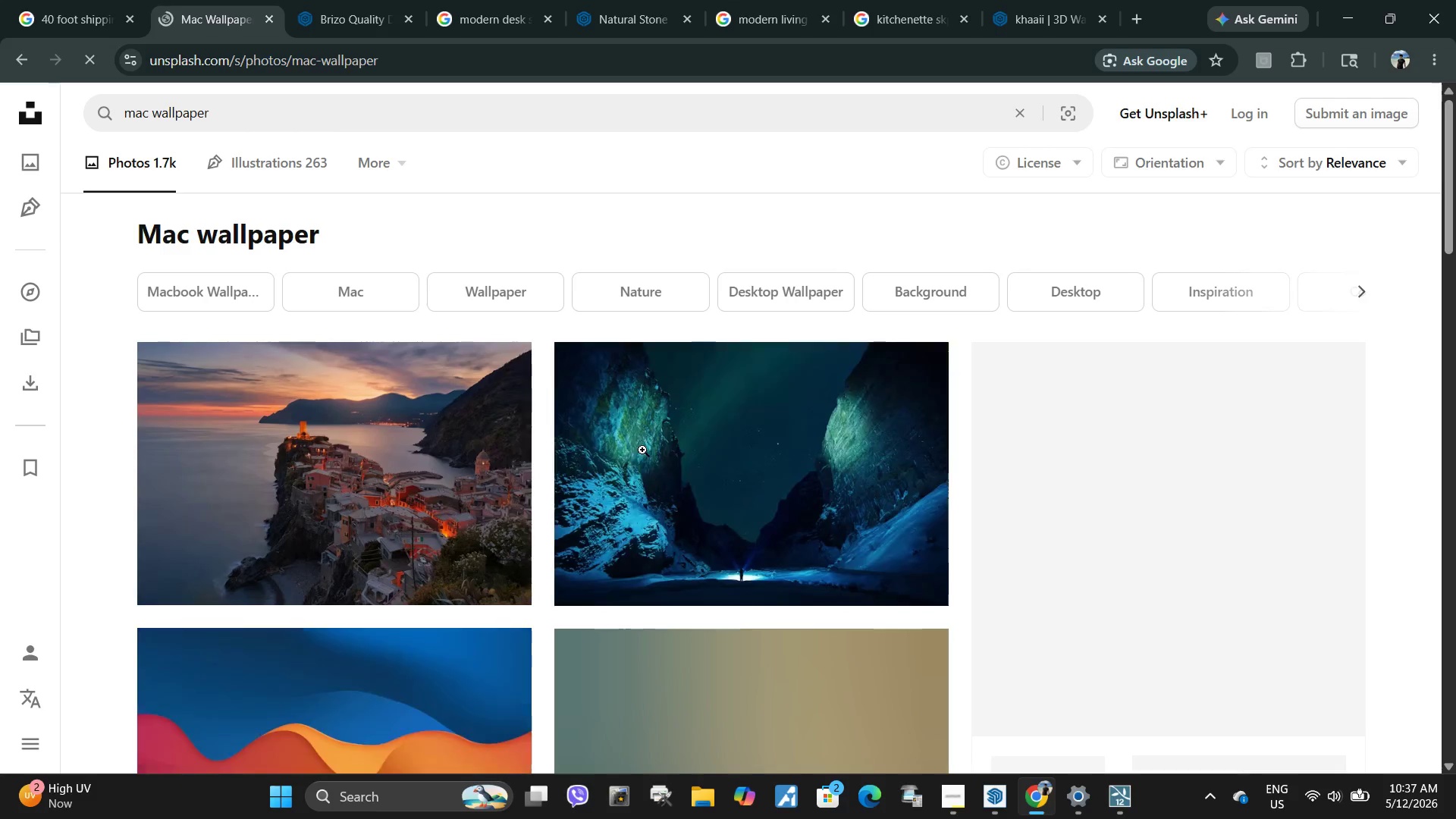 
scroll: coordinate [756, 482], scroll_direction: down, amount: 4.0
 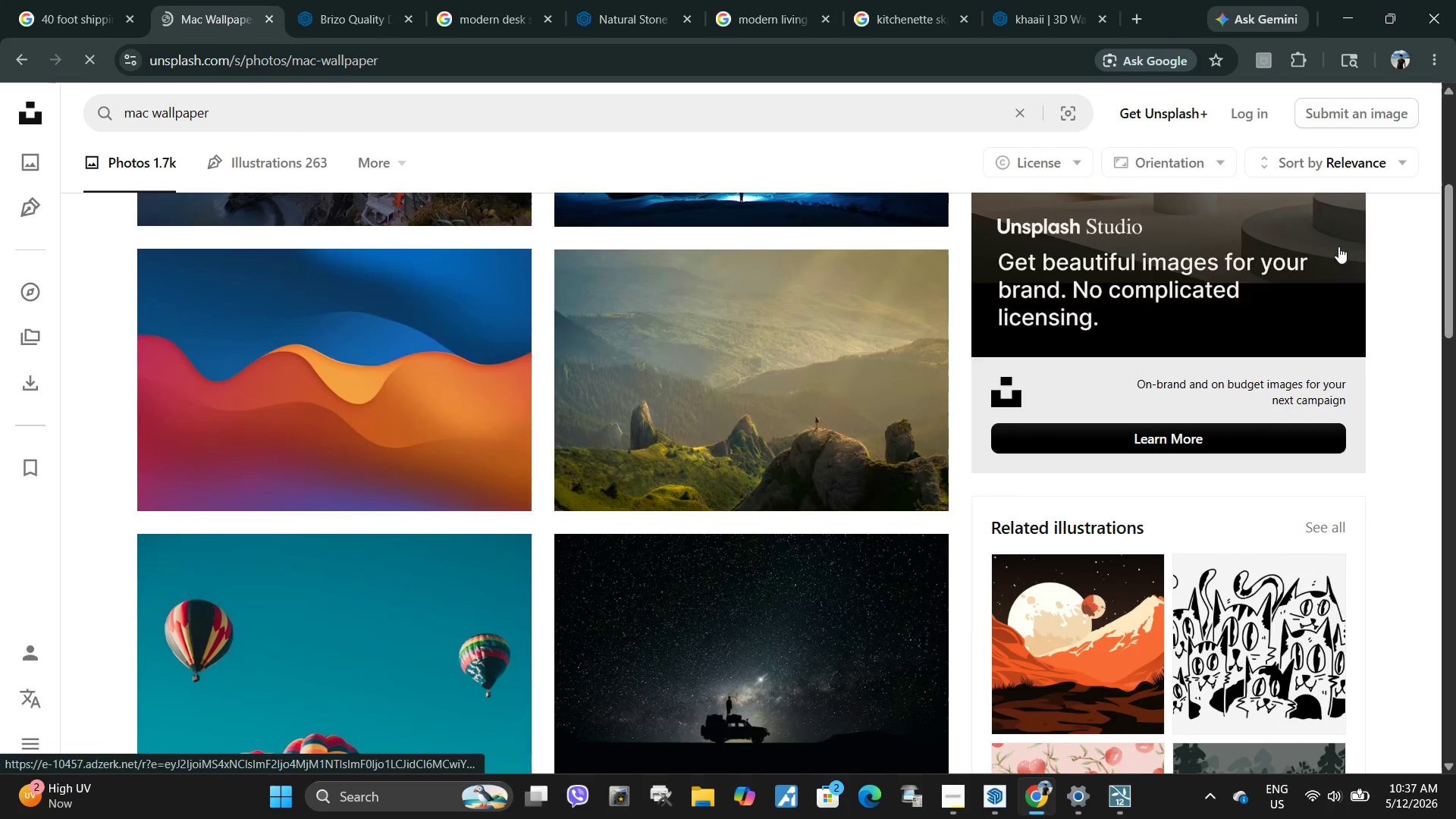 
scroll: coordinate [613, 421], scroll_direction: up, amount: 4.0
 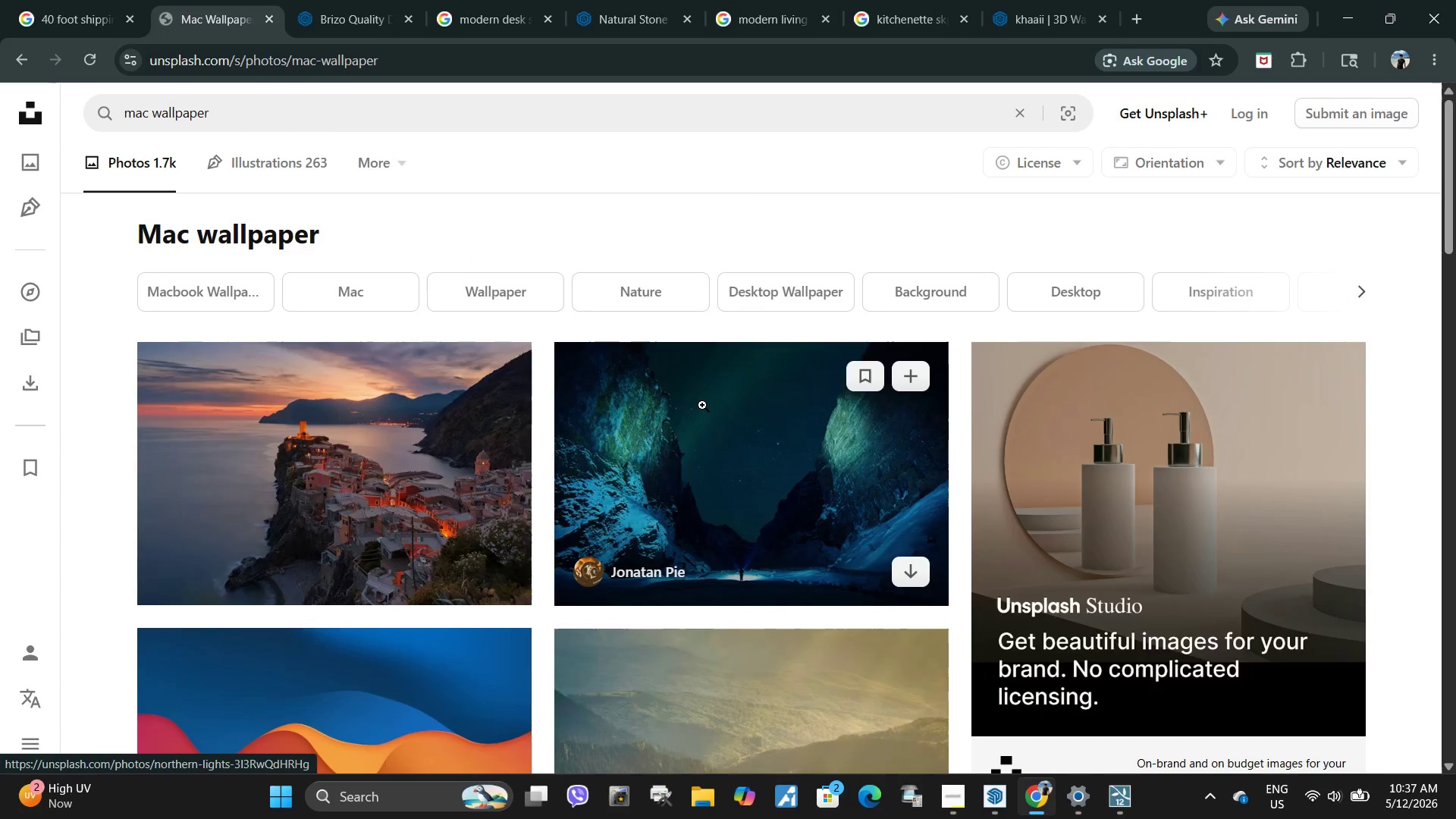 
scroll: coordinate [696, 460], scroll_direction: down, amount: 12.0
 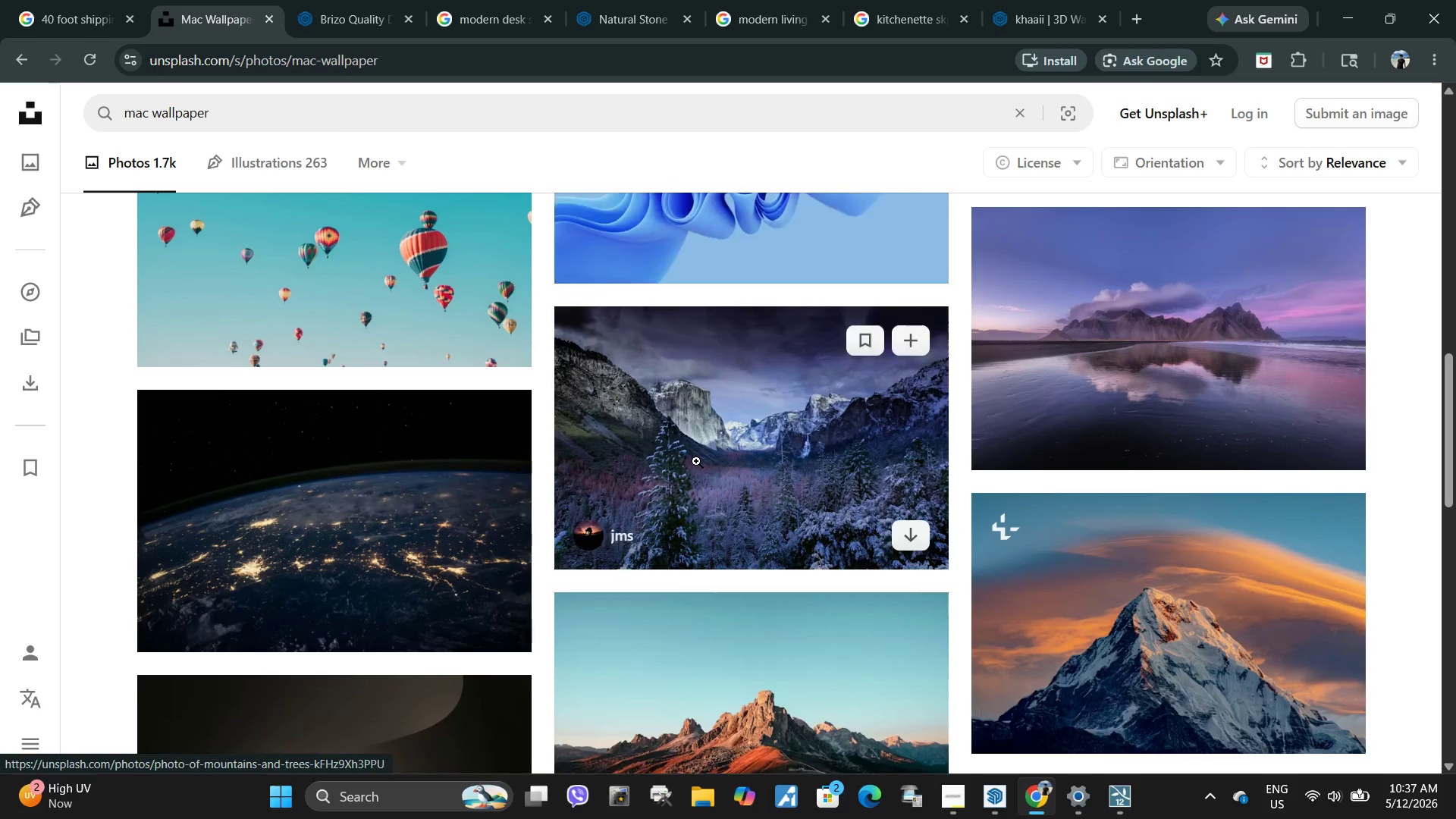 
scroll: coordinate [696, 461], scroll_direction: up, amount: 2.0
 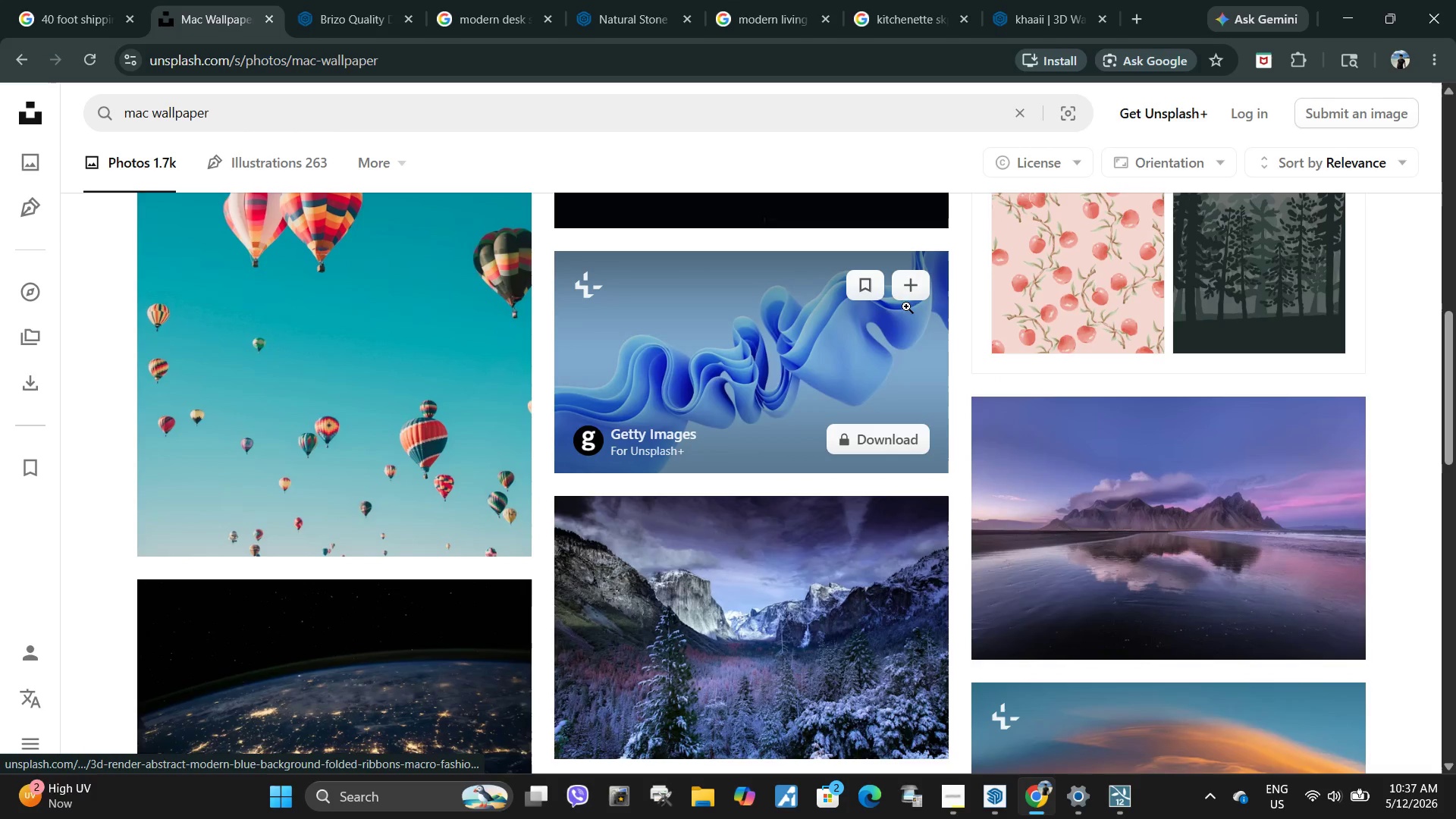 
left_click([830, 356])
 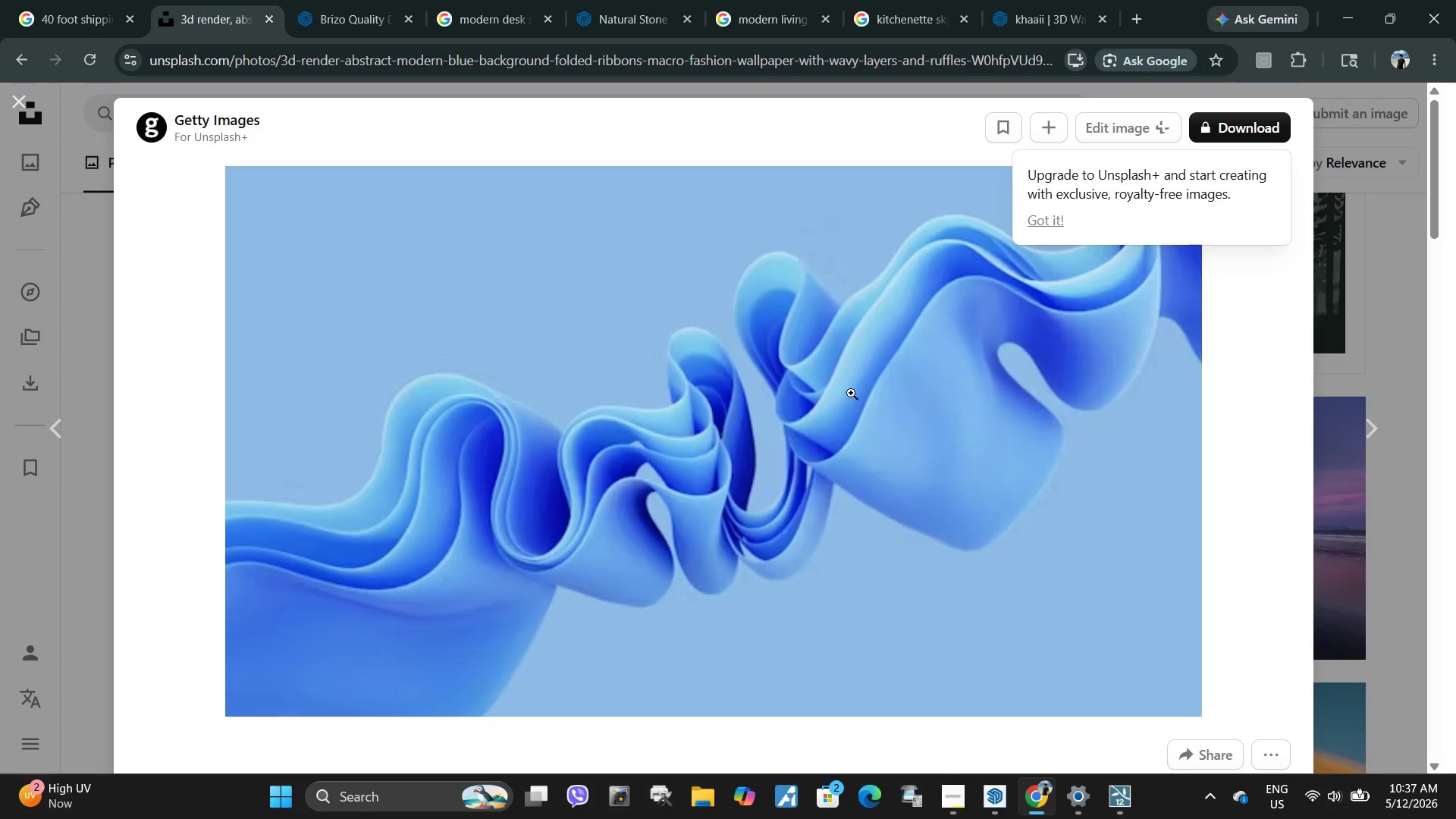 
left_click([1257, 302])
 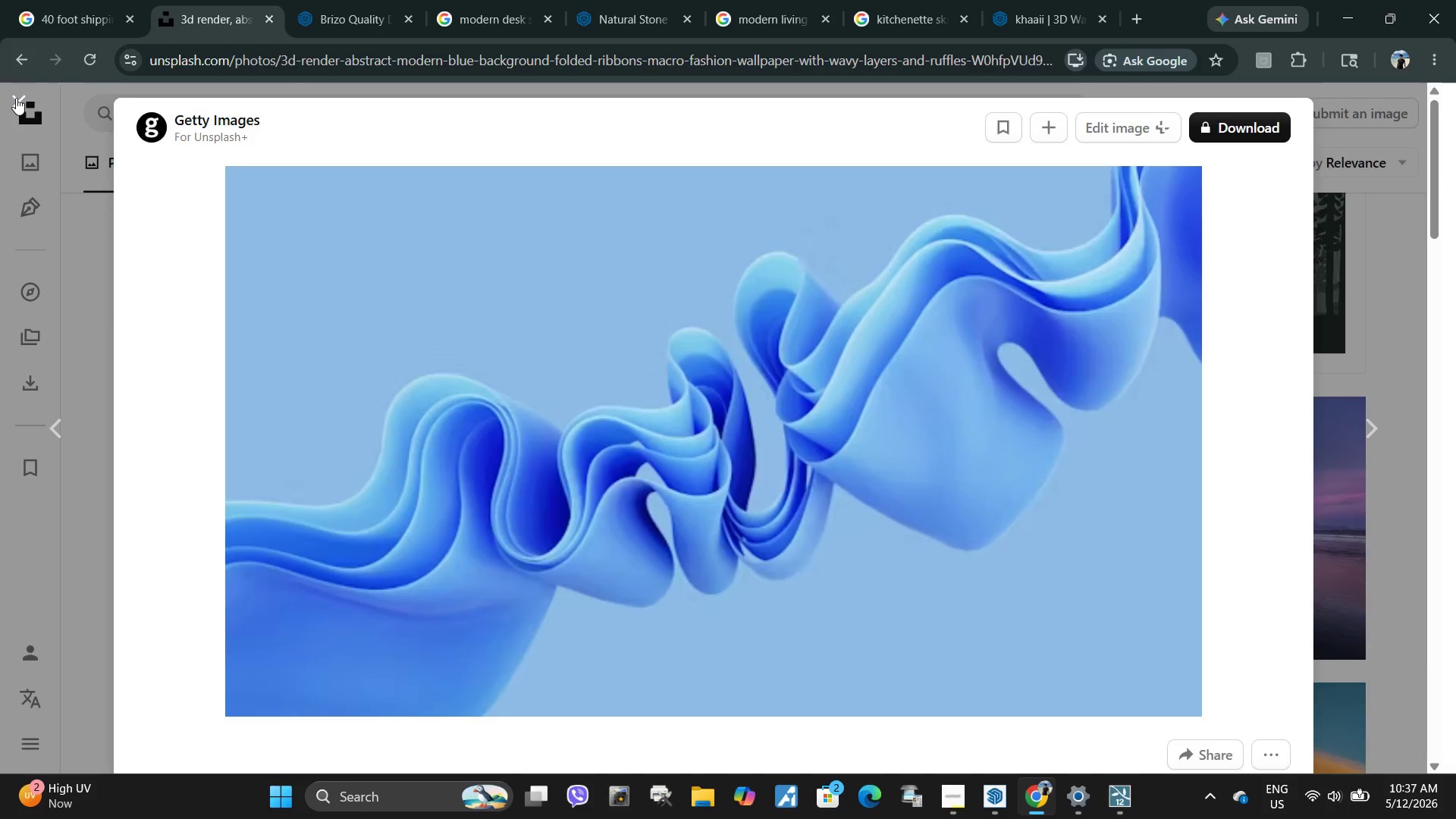 
double_click([10, 56])
 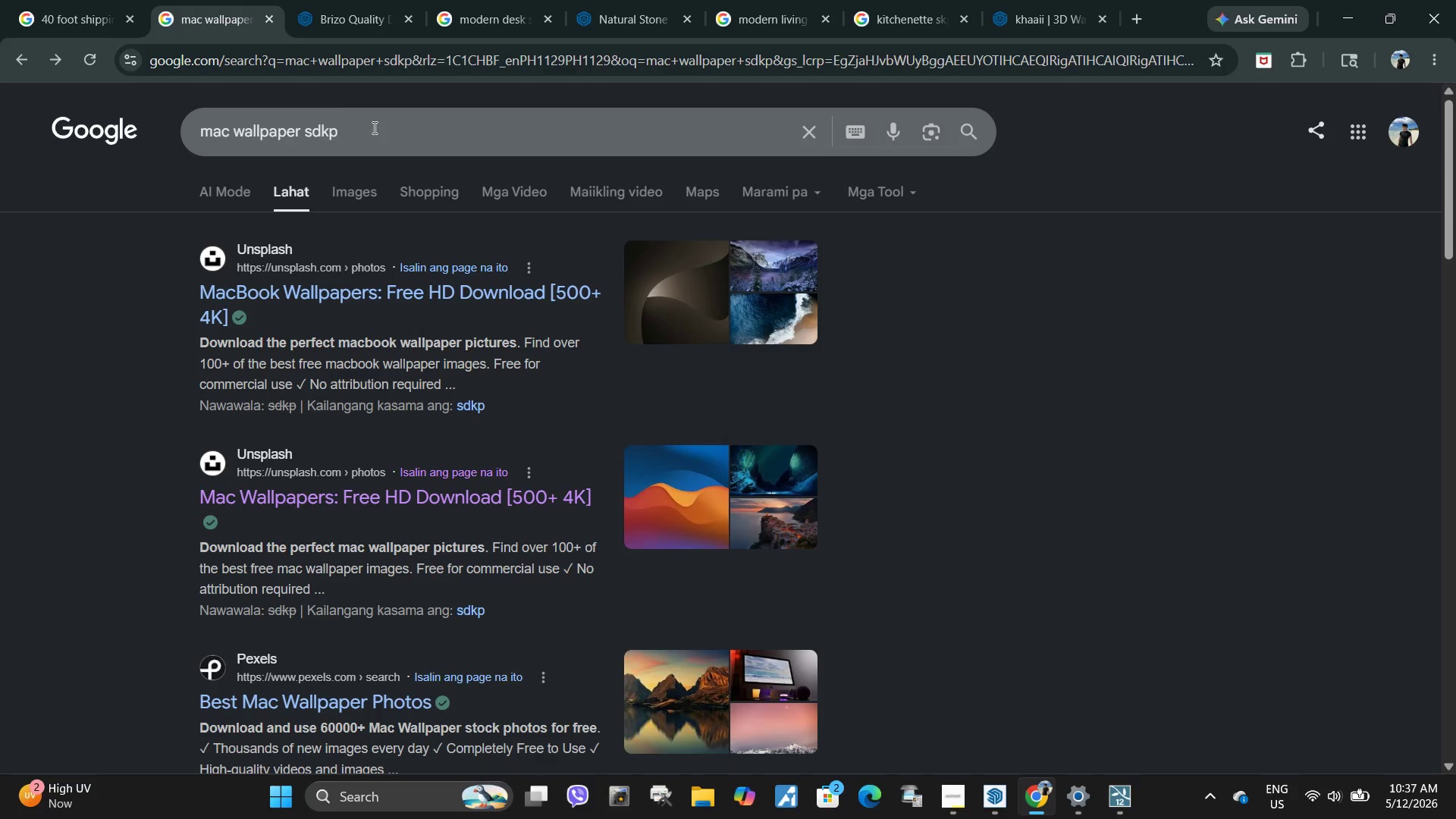 
left_click([372, 128])
 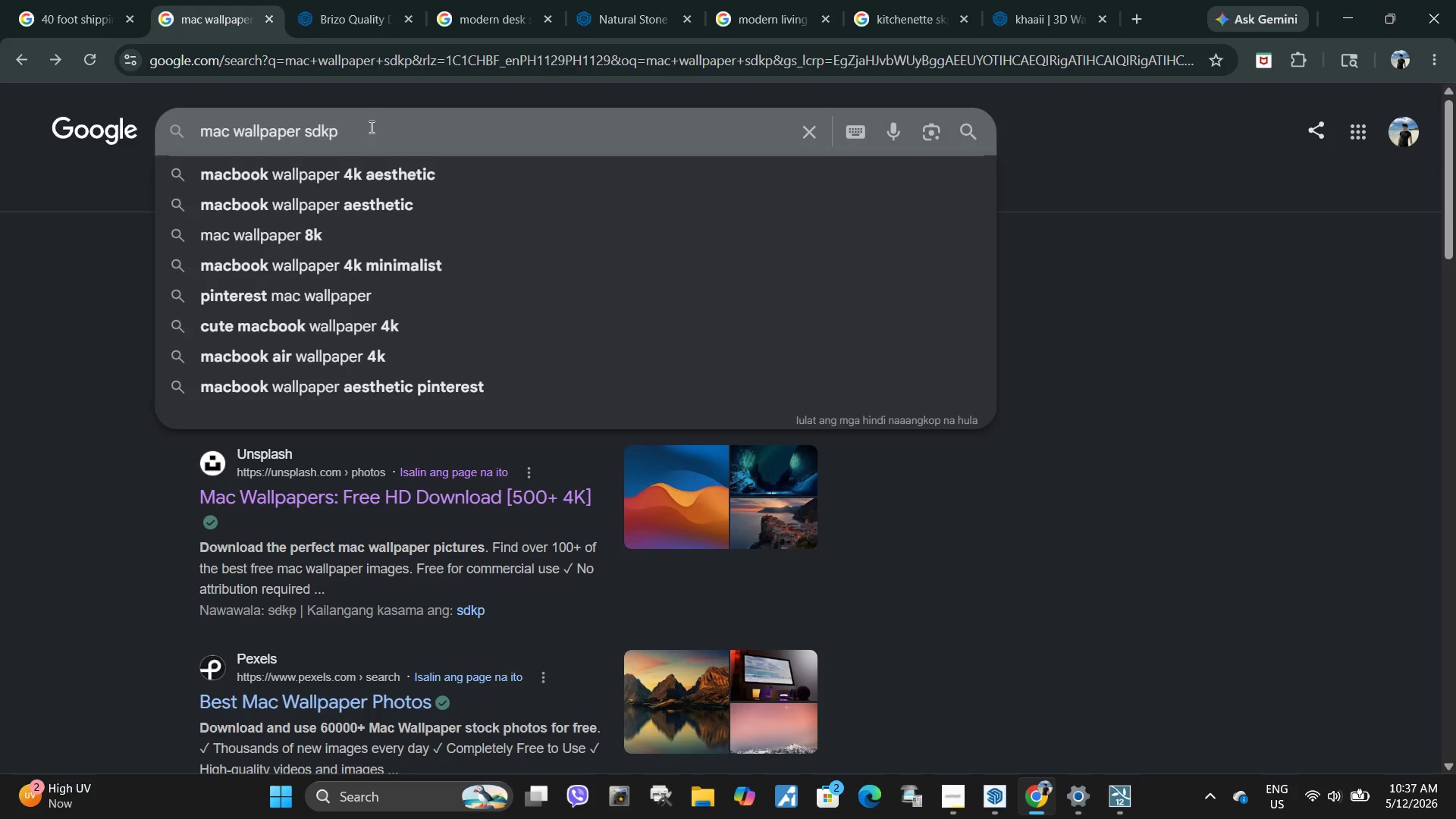 
key(Backspace)
key(Backspace)
key(Backspace)
key(Backspace)
type(free)
 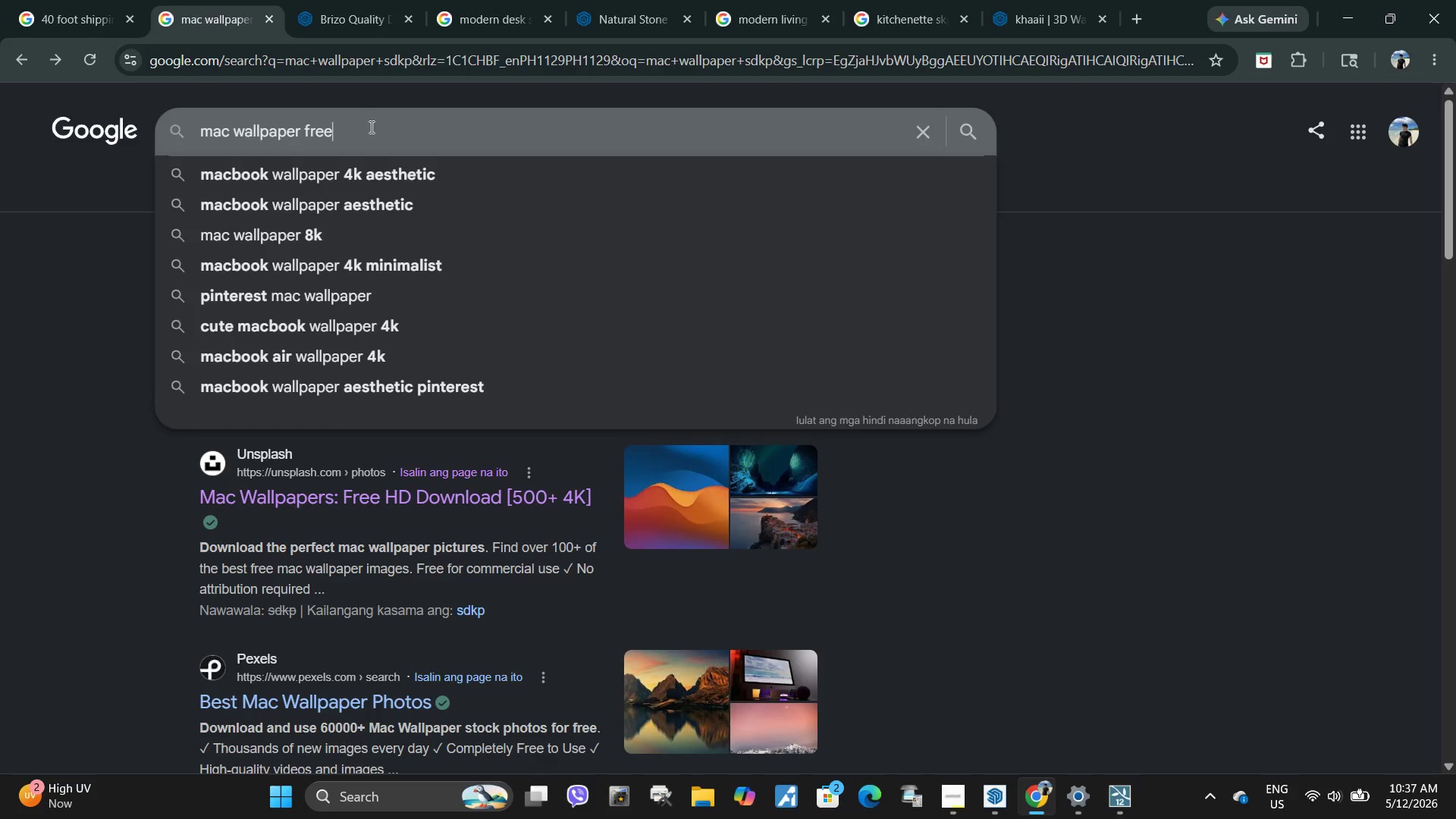 
key(Enter)
 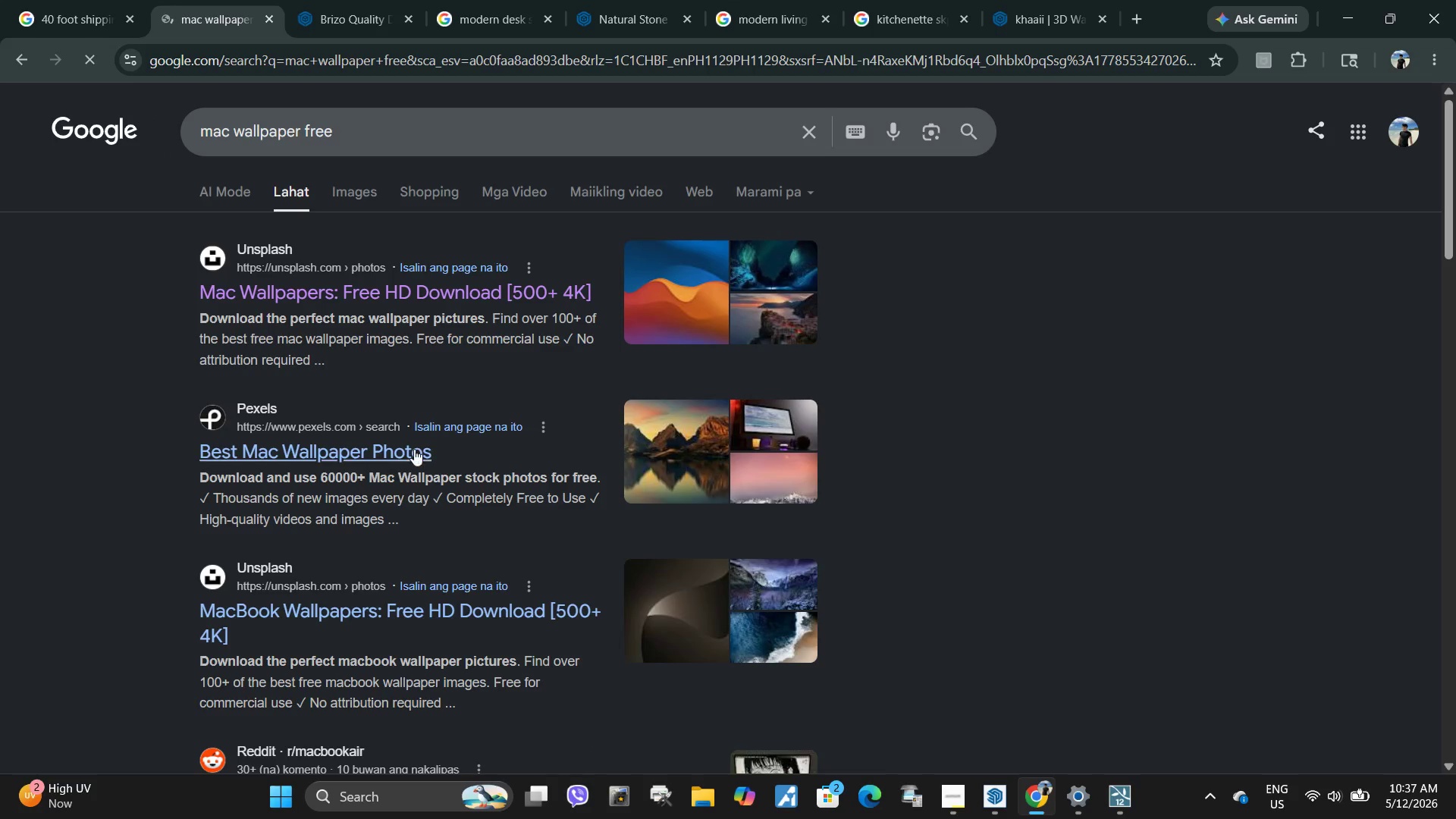 
scroll: coordinate [419, 494], scroll_direction: down, amount: 4.0
 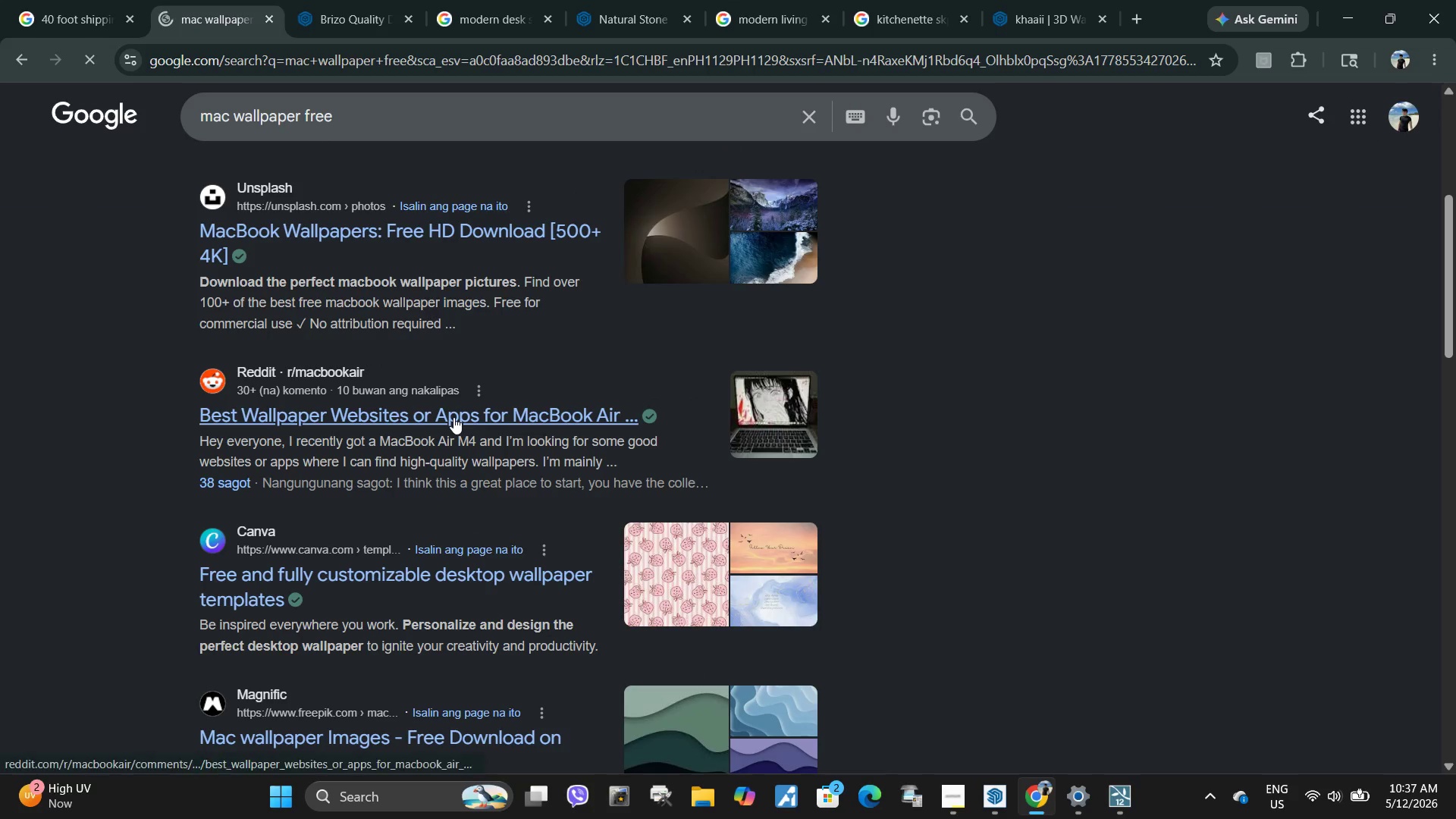 
scroll: coordinate [449, 447], scroll_direction: up, amount: 7.0
 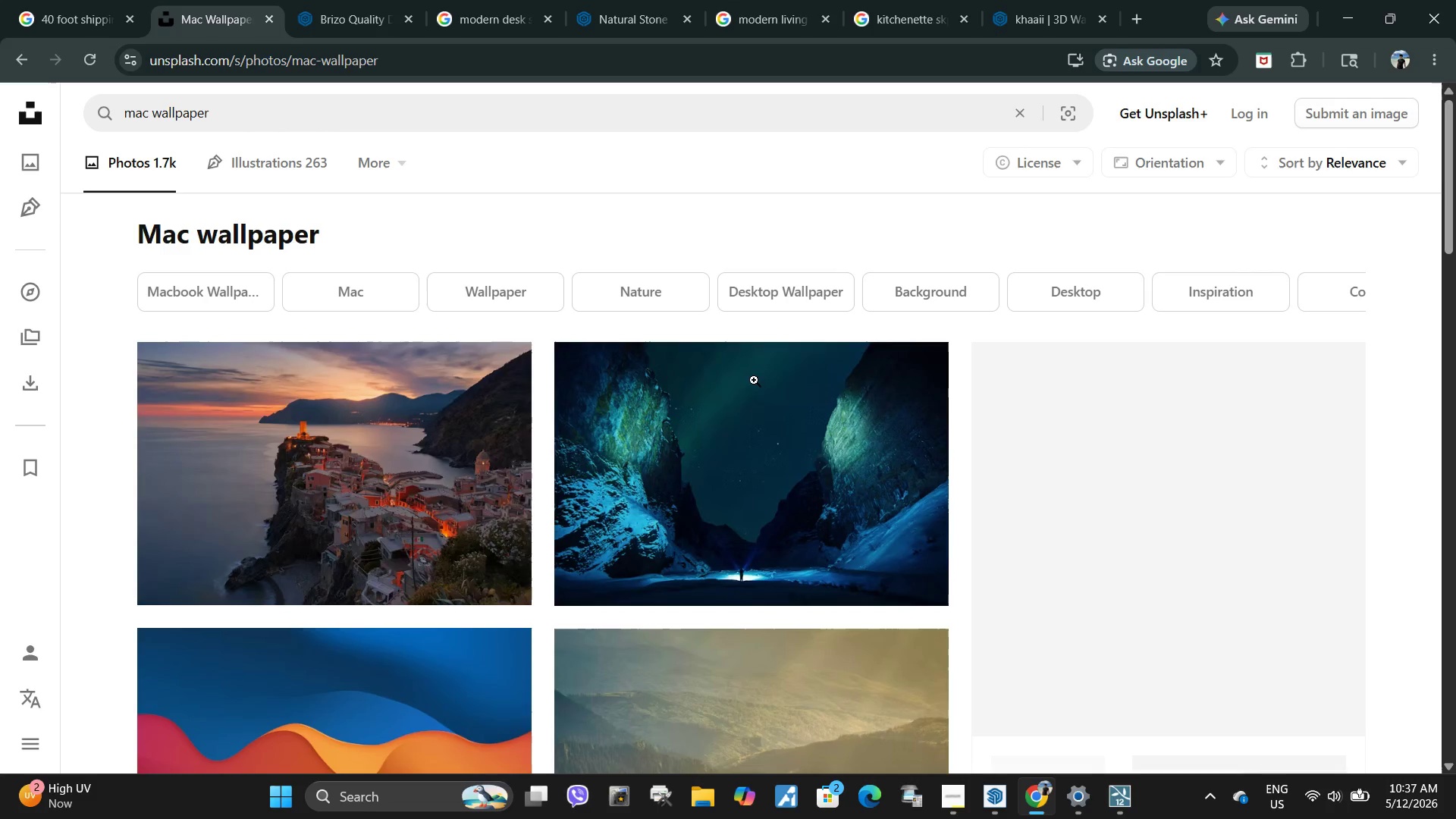 
scroll: coordinate [673, 436], scroll_direction: down, amount: 9.0
 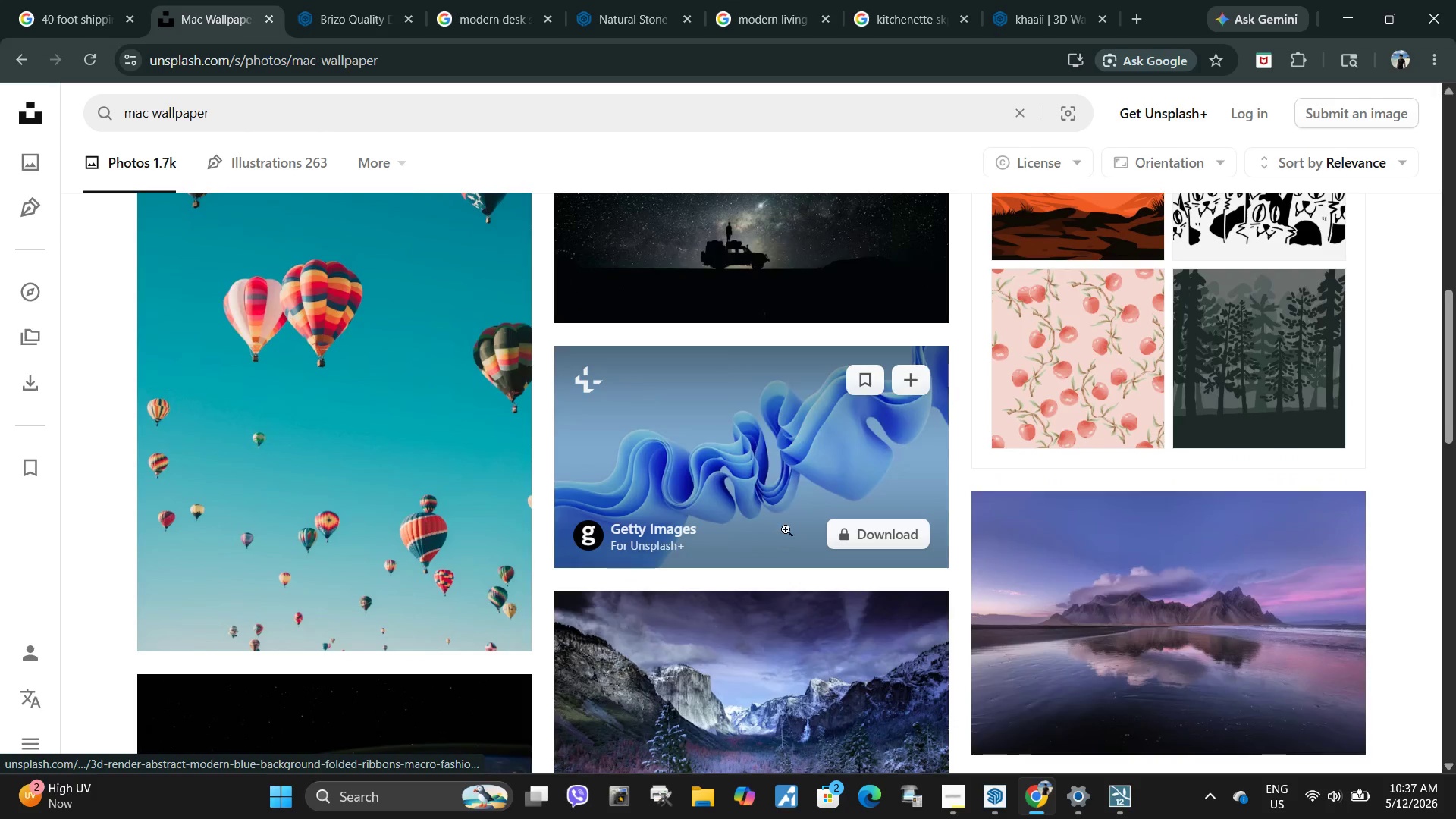 
left_click([771, 331])
 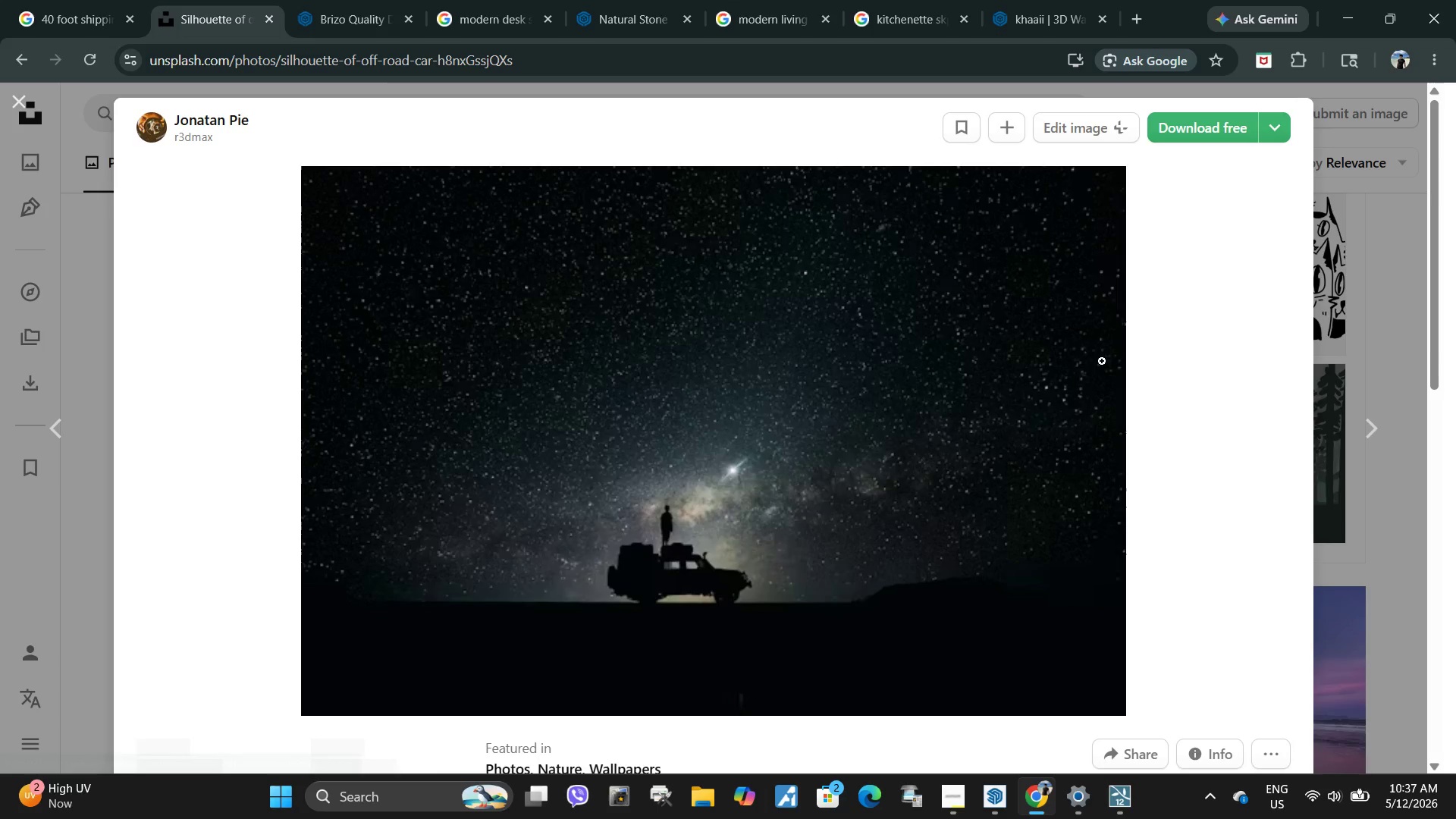 
scroll: coordinate [1149, 219], scroll_direction: up, amount: 2.0
 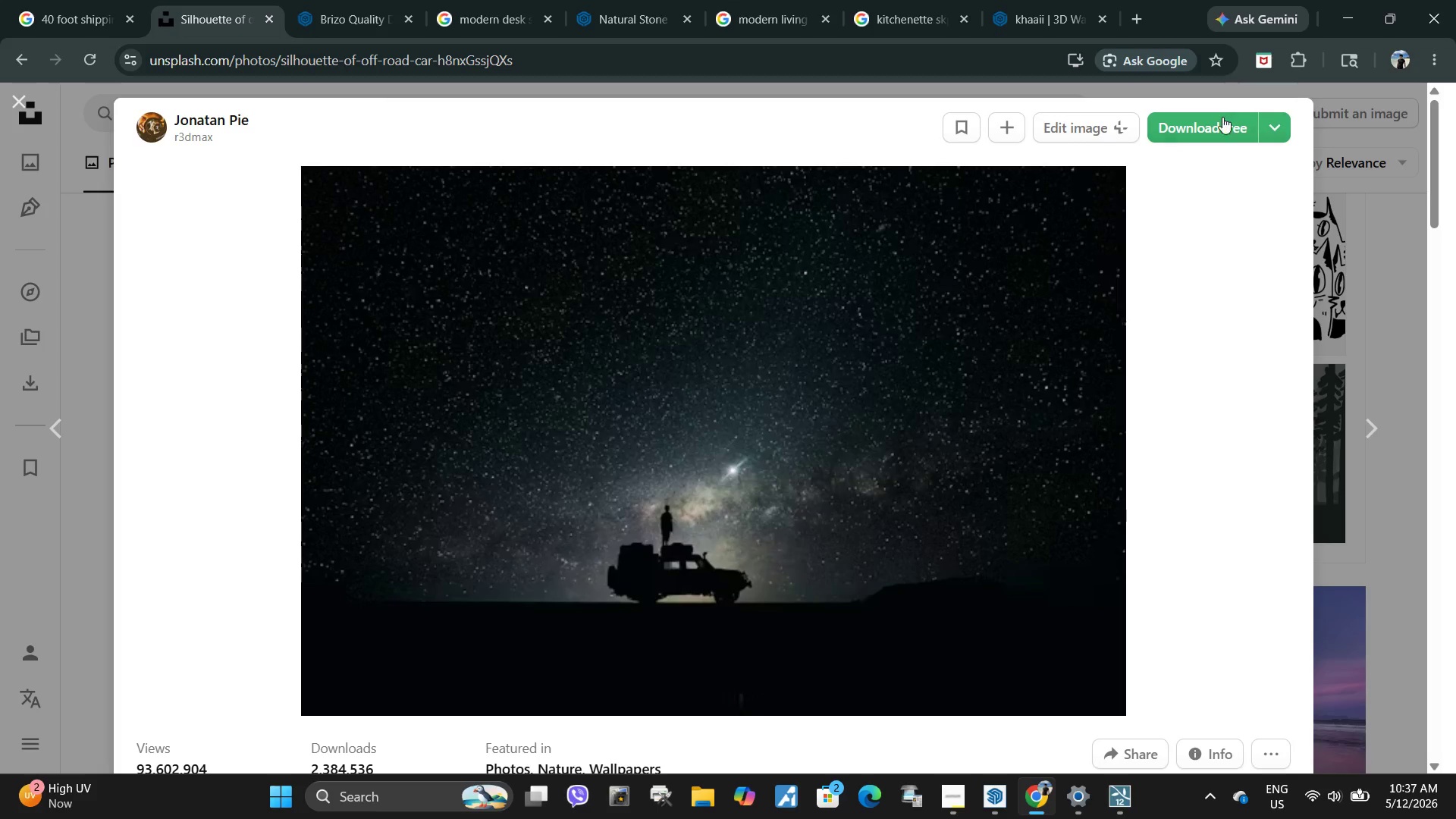 
left_click([1222, 127])
 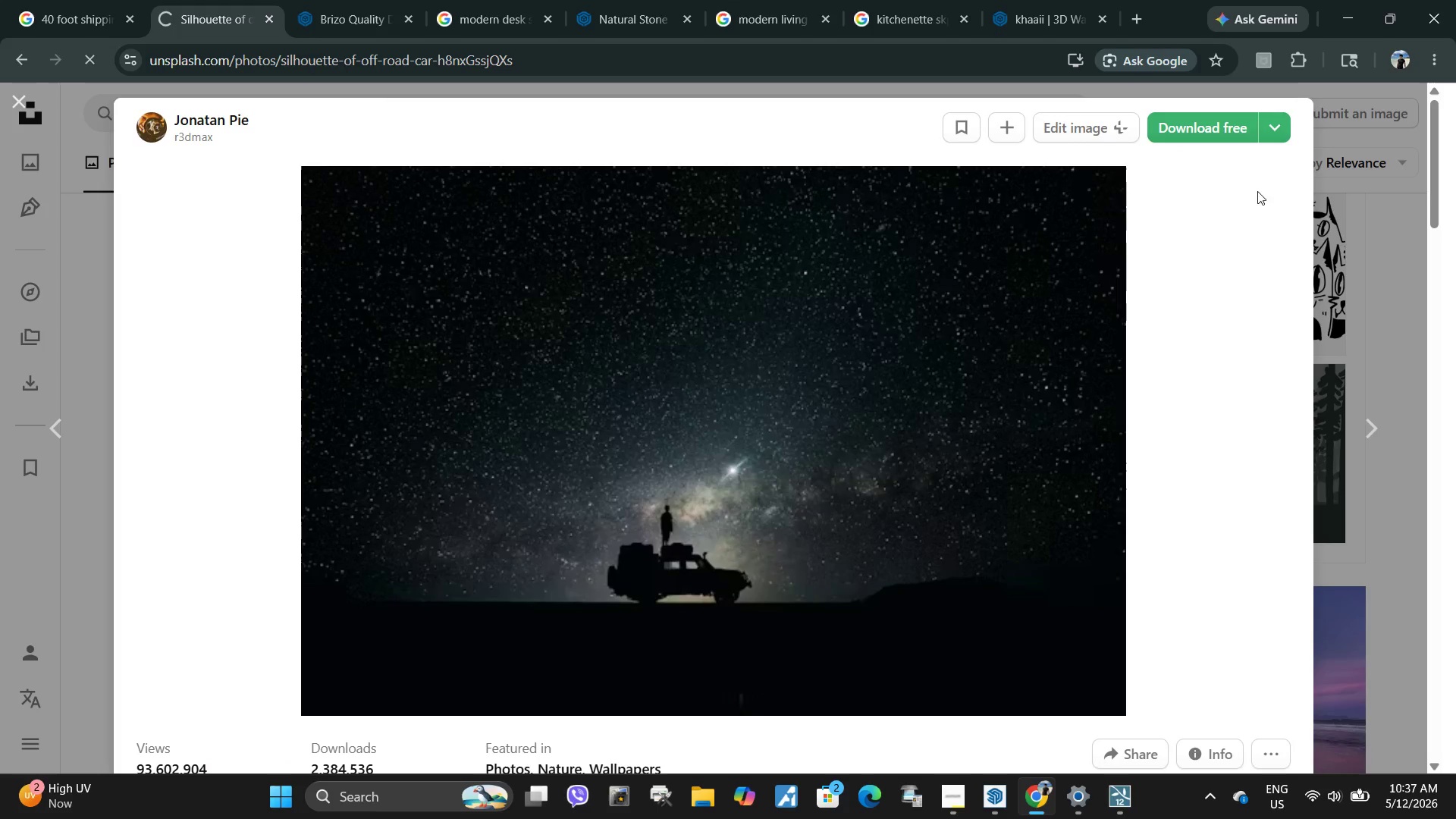 
mouse_move([1303, 134])
 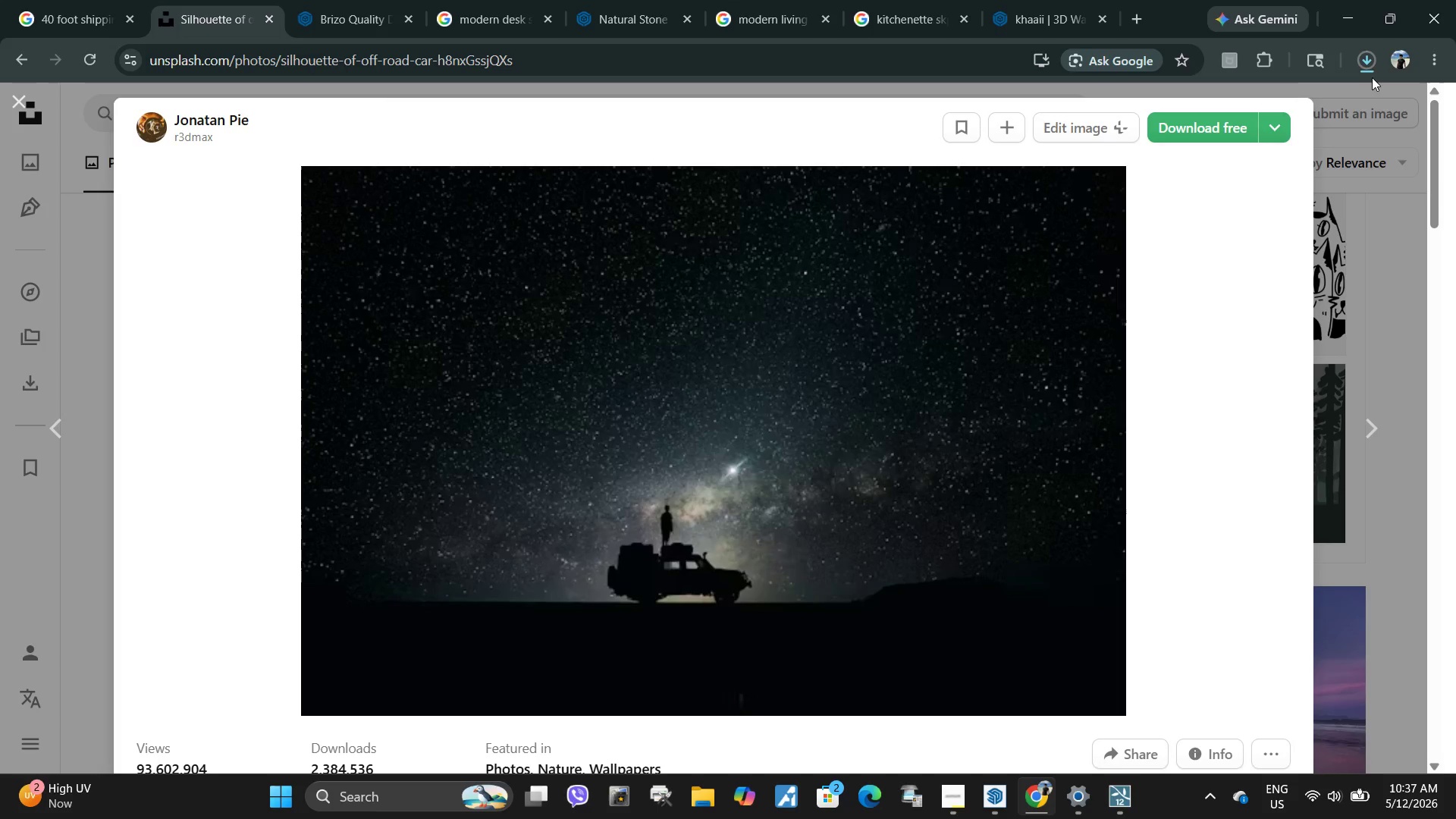 
left_click([1373, 74])
 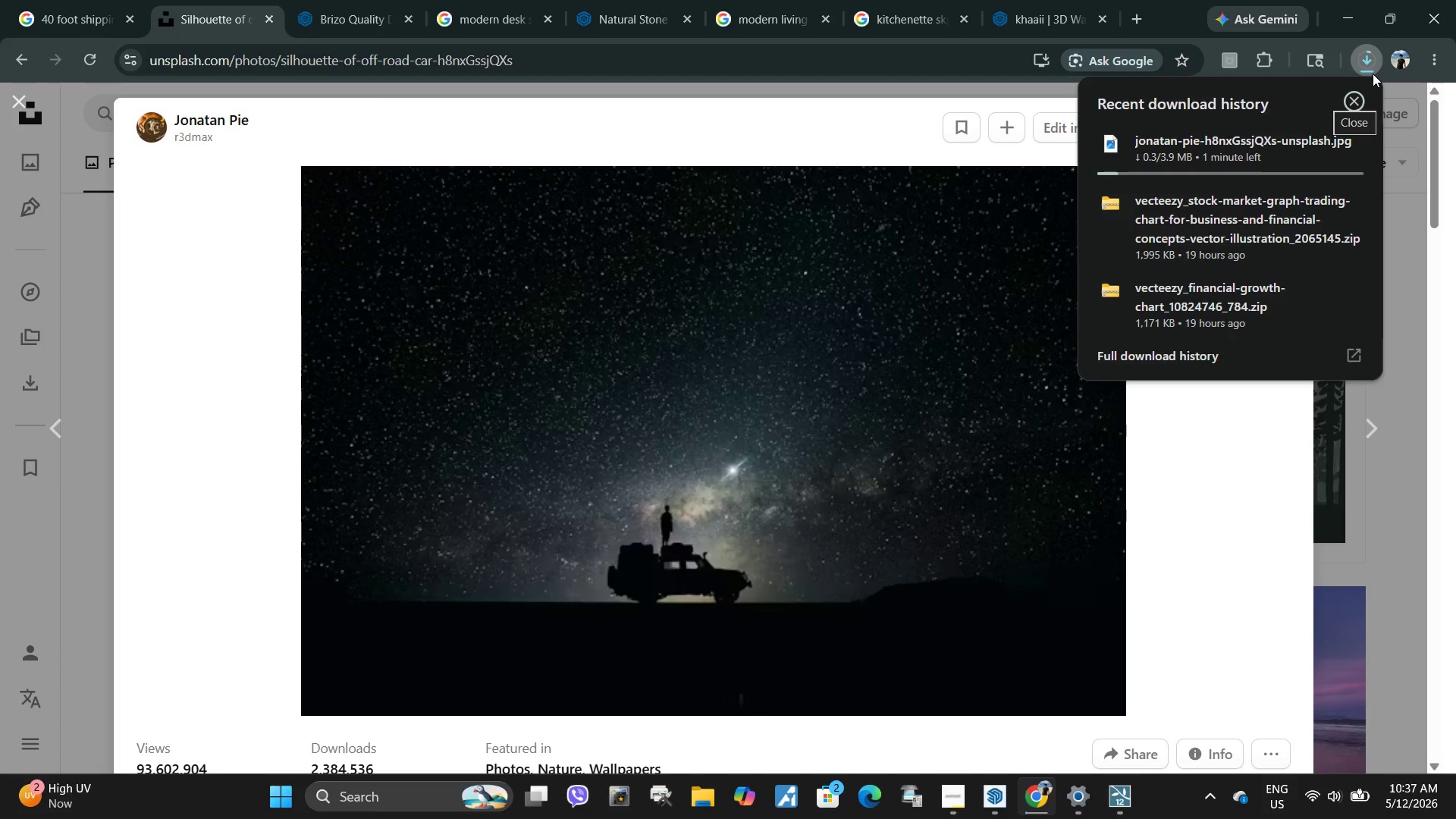 
left_click([959, 802])